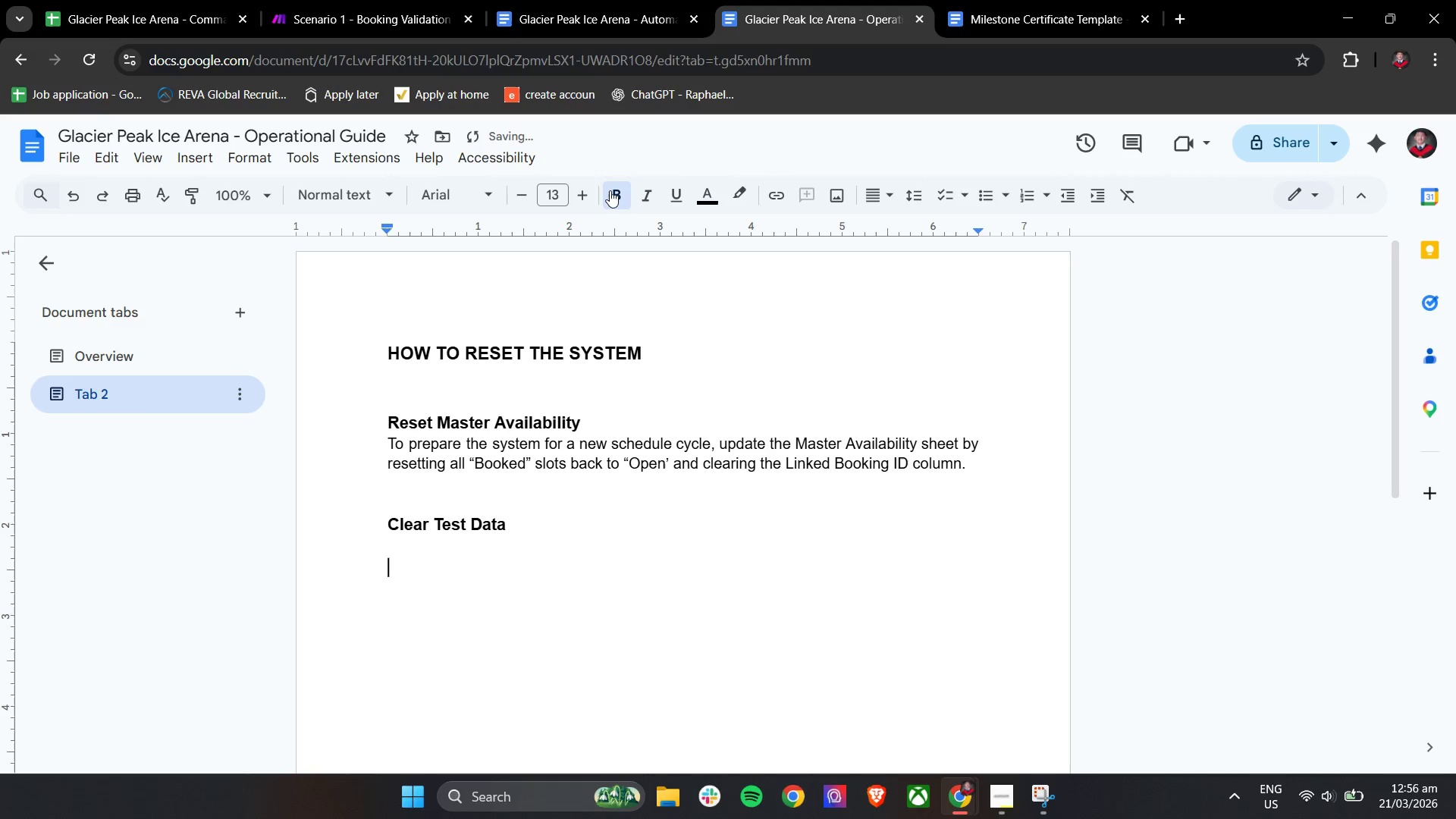 
key(Enter)
 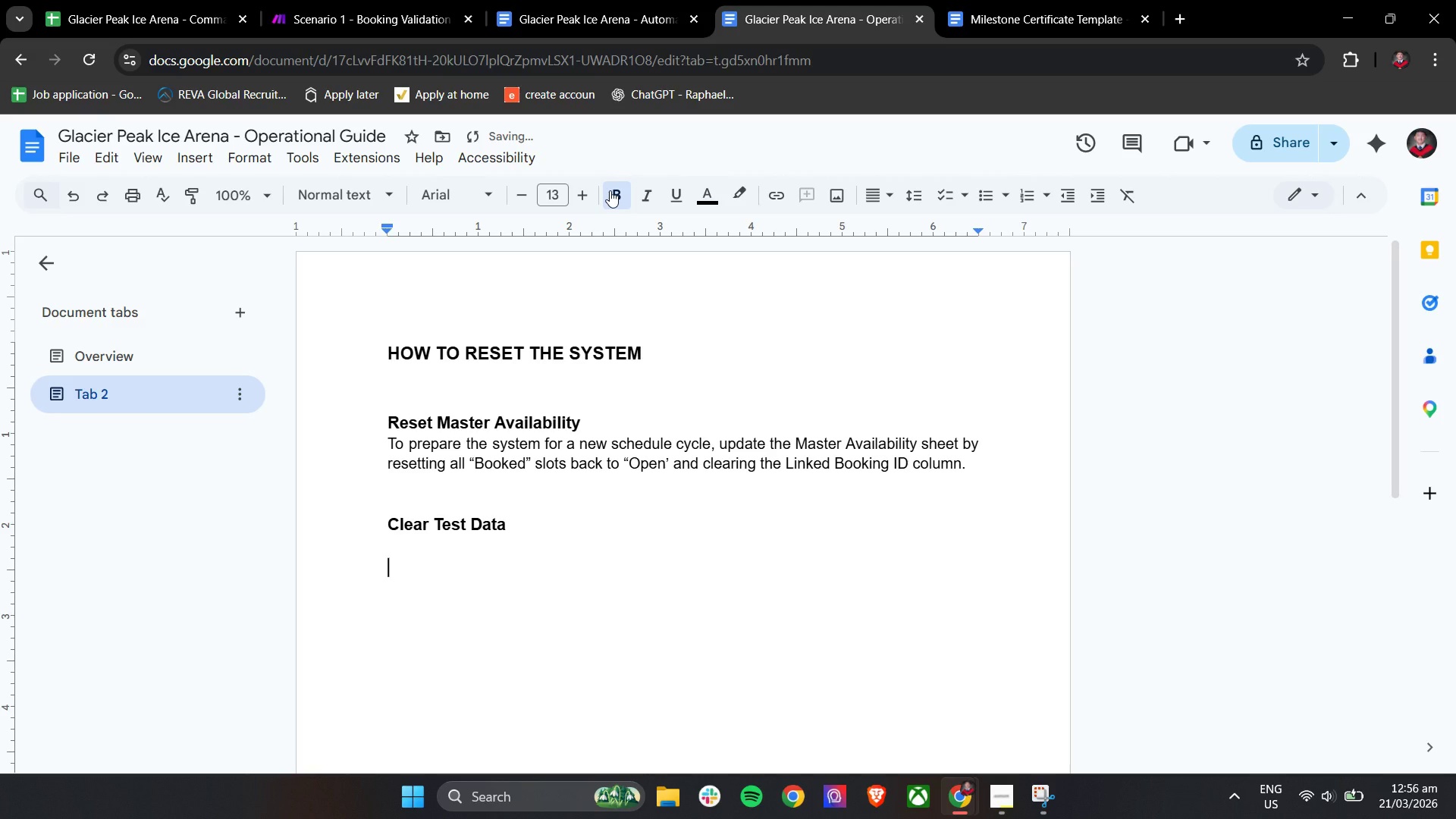 
key(Backspace)
 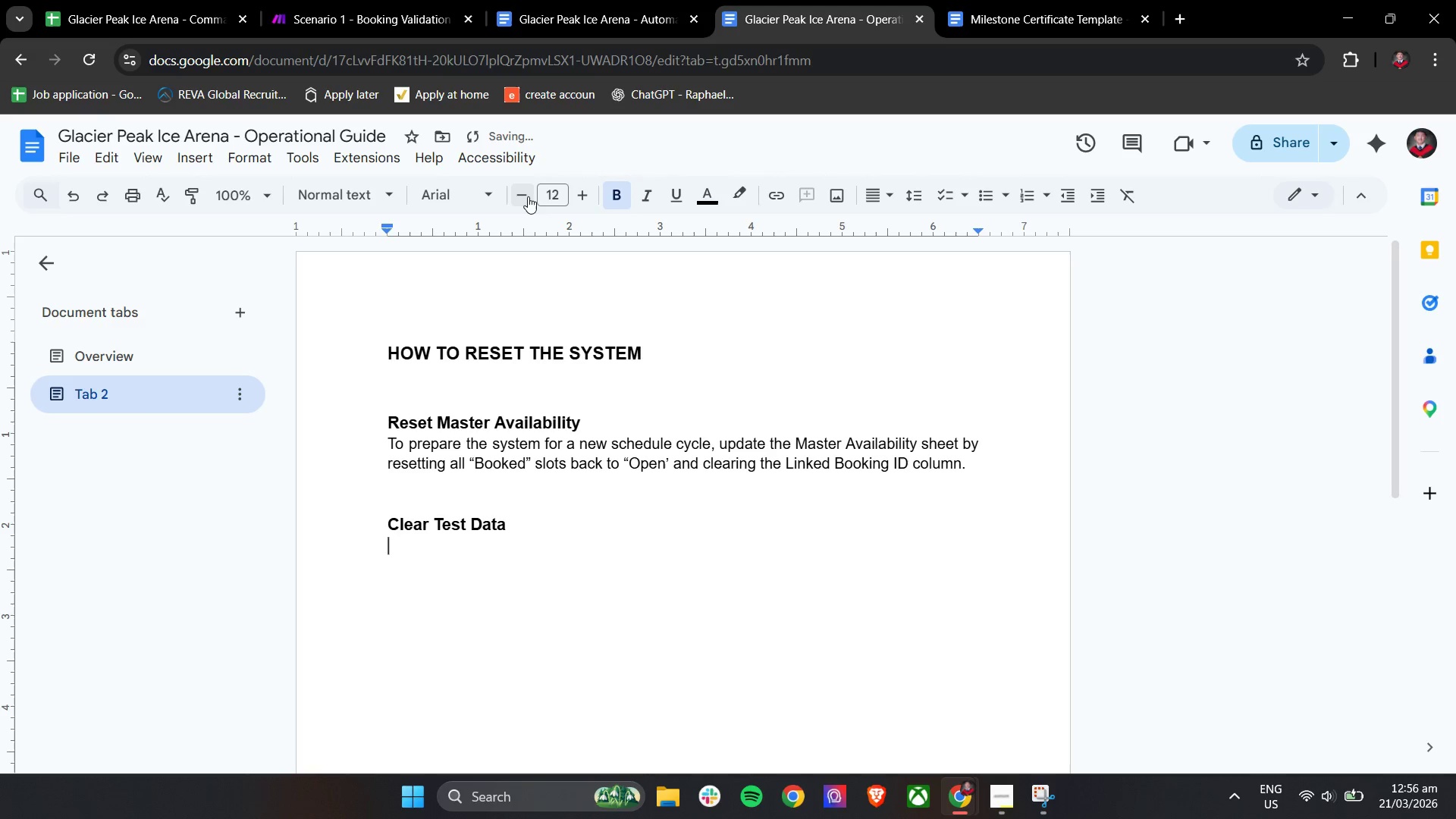 
type(MOf)
key(Backspace)
key(Backspace)
key(Backspace)
 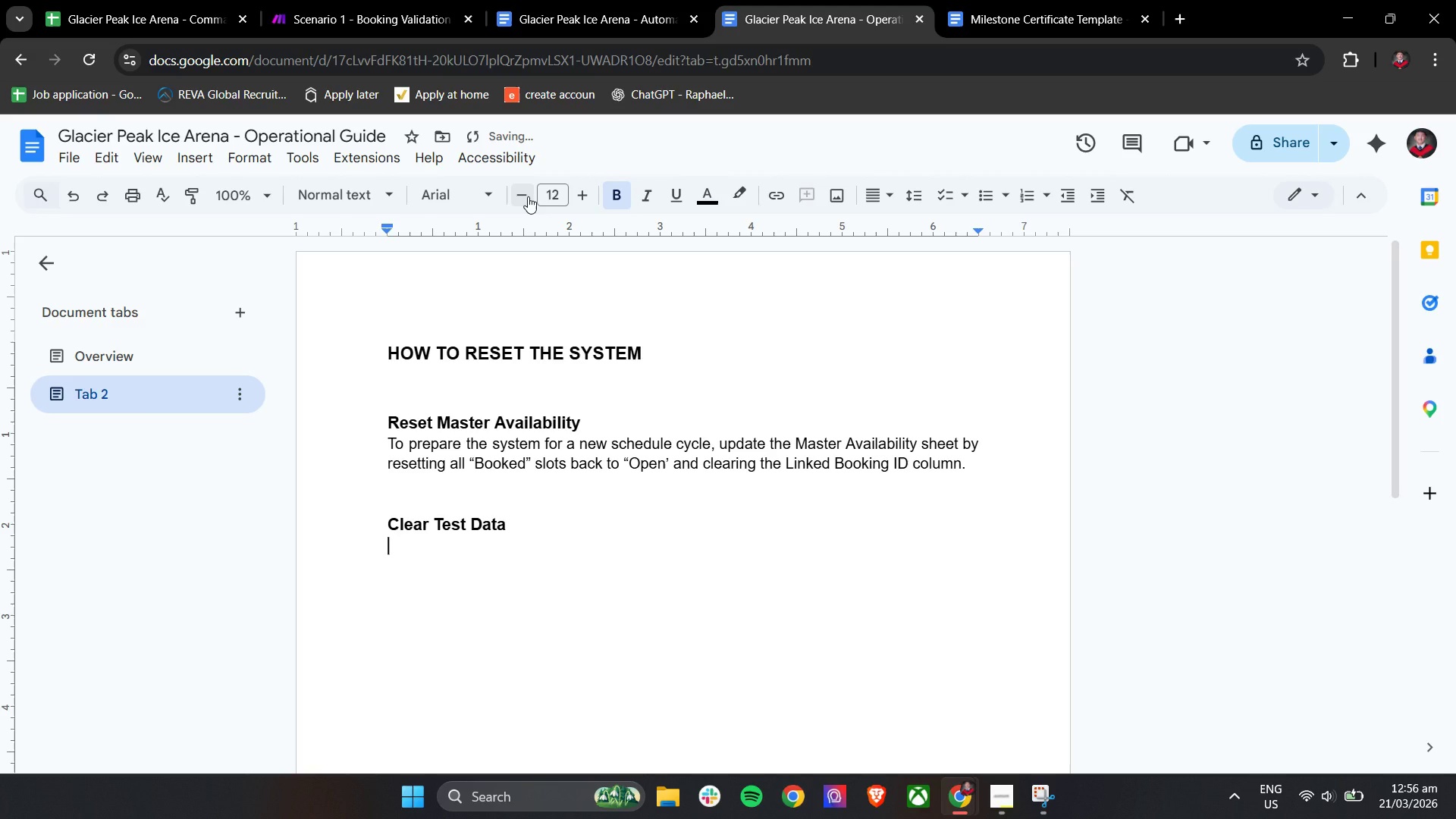 
key(Control+B)
 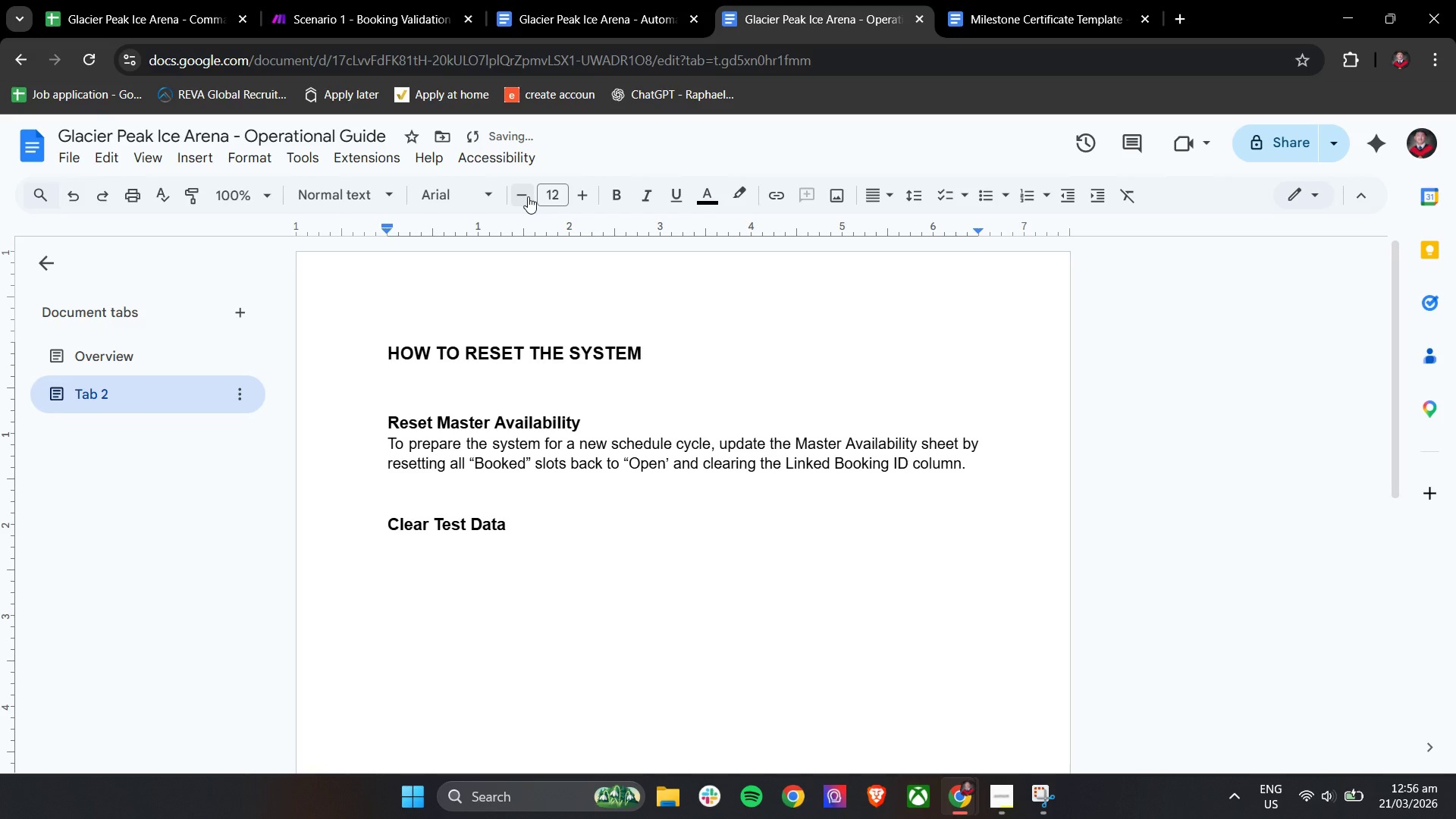 
type(Modify )
key(Backspace)
key(Backspace)
key(Backspace)
key(Backspace)
key(Backspace)
key(Backspace)
key(Backspace)
type(Remove t)
key(Backspace)
type(or archivepr)
key(Backspace)
key(Backspace)
type( previous test data fri)
key(Backspace)
type(pm )
key(Backspace)
key(Backspace)
key(Backspace)
type(om the Incoming Booked)
key(Backspace)
key(Backspace)
type(ings, Booking Audt=it)
key(Backspace)
key(Backspace)
key(Backspace)
key(Backspace)
type(it l)
key(Backspace)
type(Log, and Error Log sheets to maintain a clean s)
key(Backspace)
type(data )
key(Backspace)
type(sets for g)
key(Backspace)
type(future operations.)
 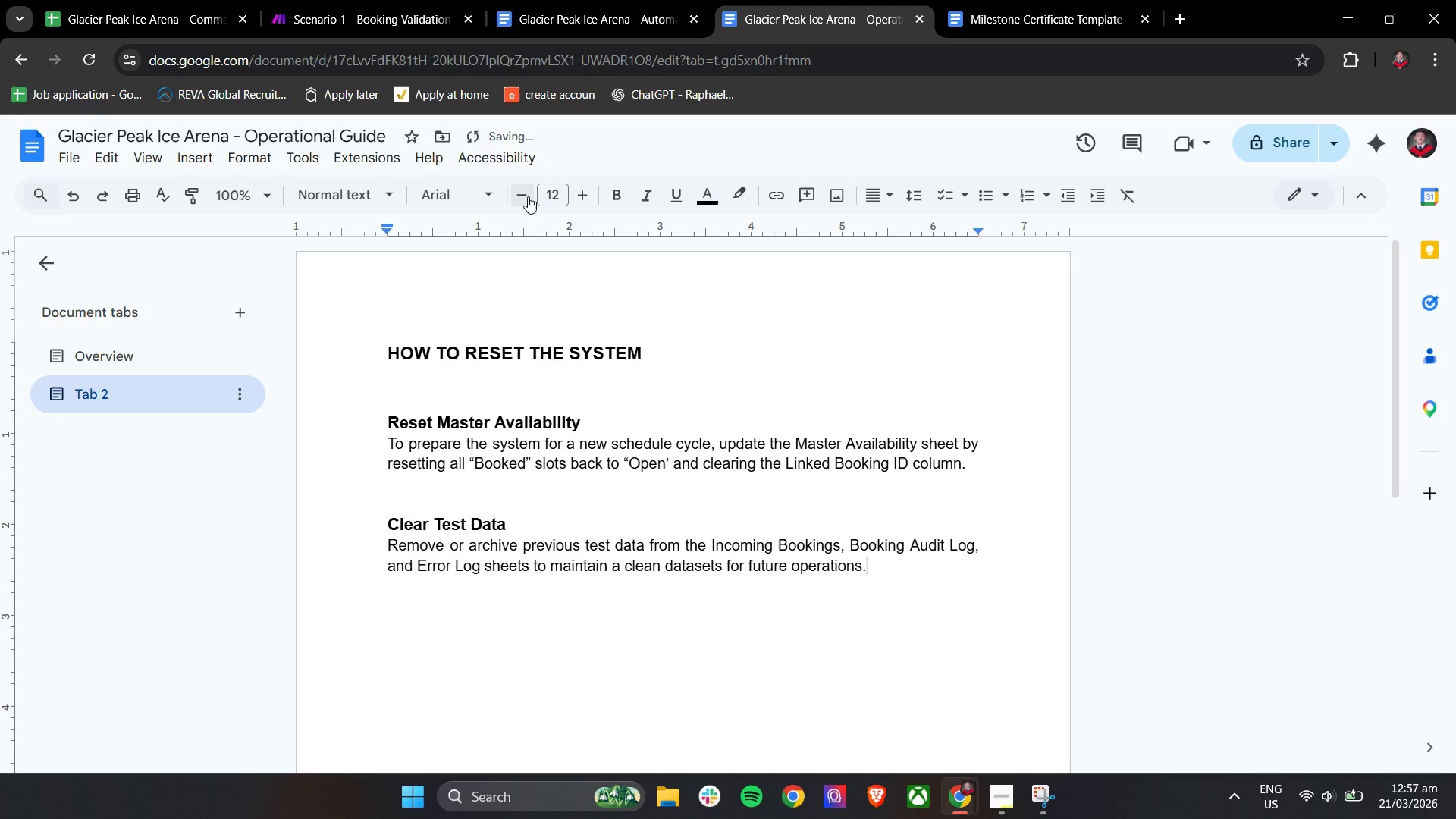 
key(Enter)
 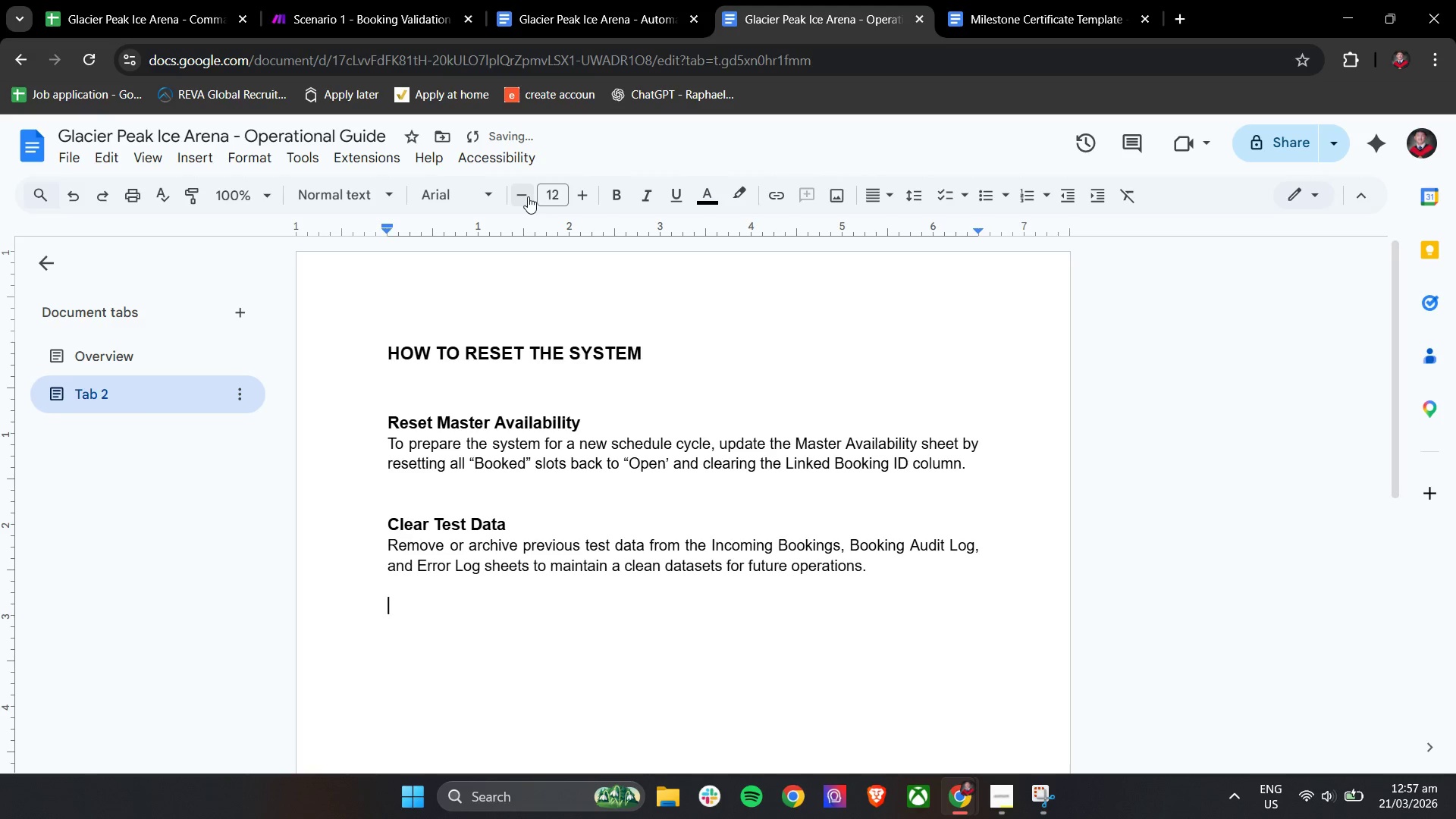 
key(Enter)
 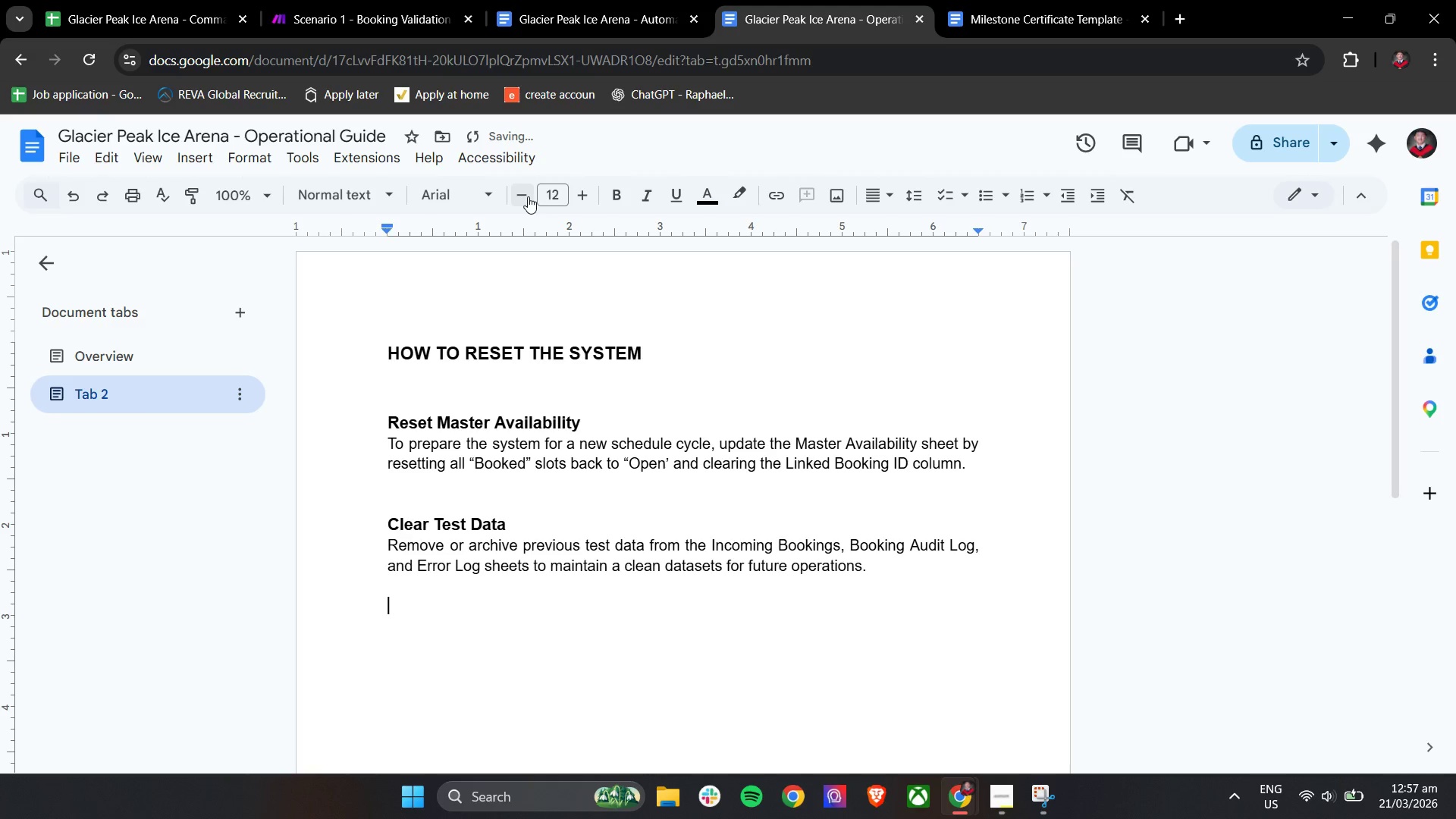 
key(Enter)
 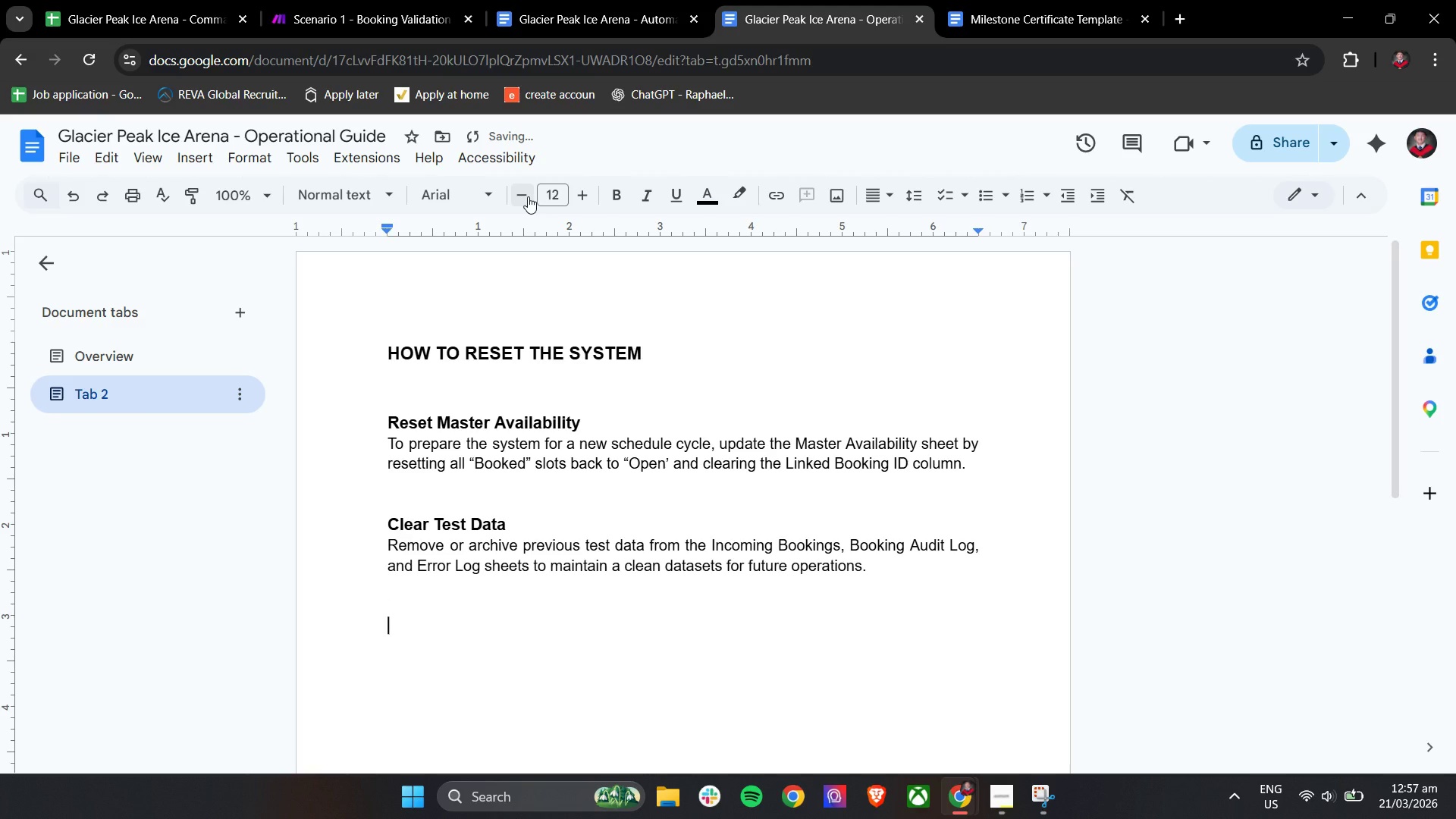 
type(Upda)
key(Backspace)
key(Backspace)
key(Backspace)
key(Backspace)
 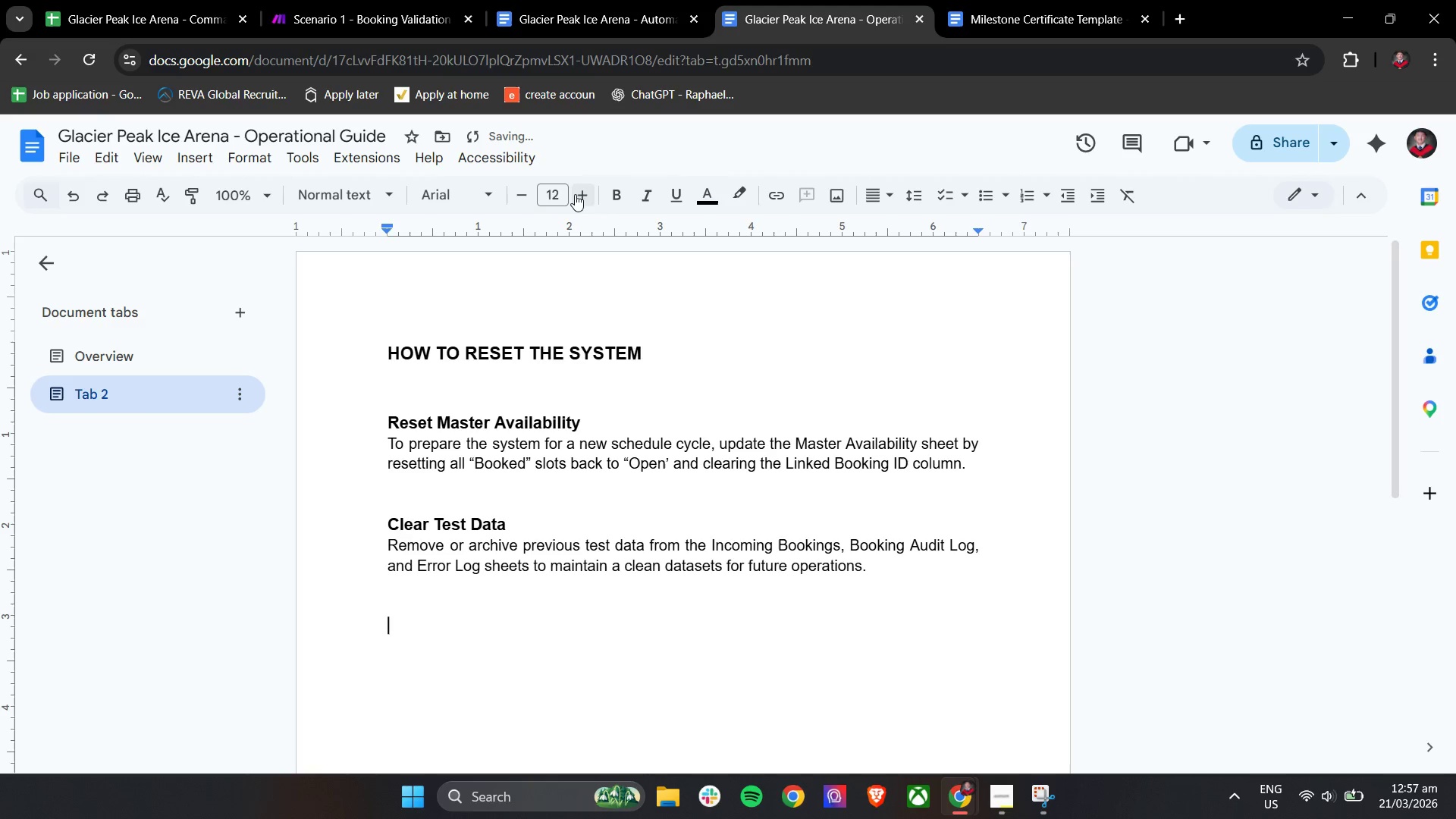 
left_click([578, 193])
 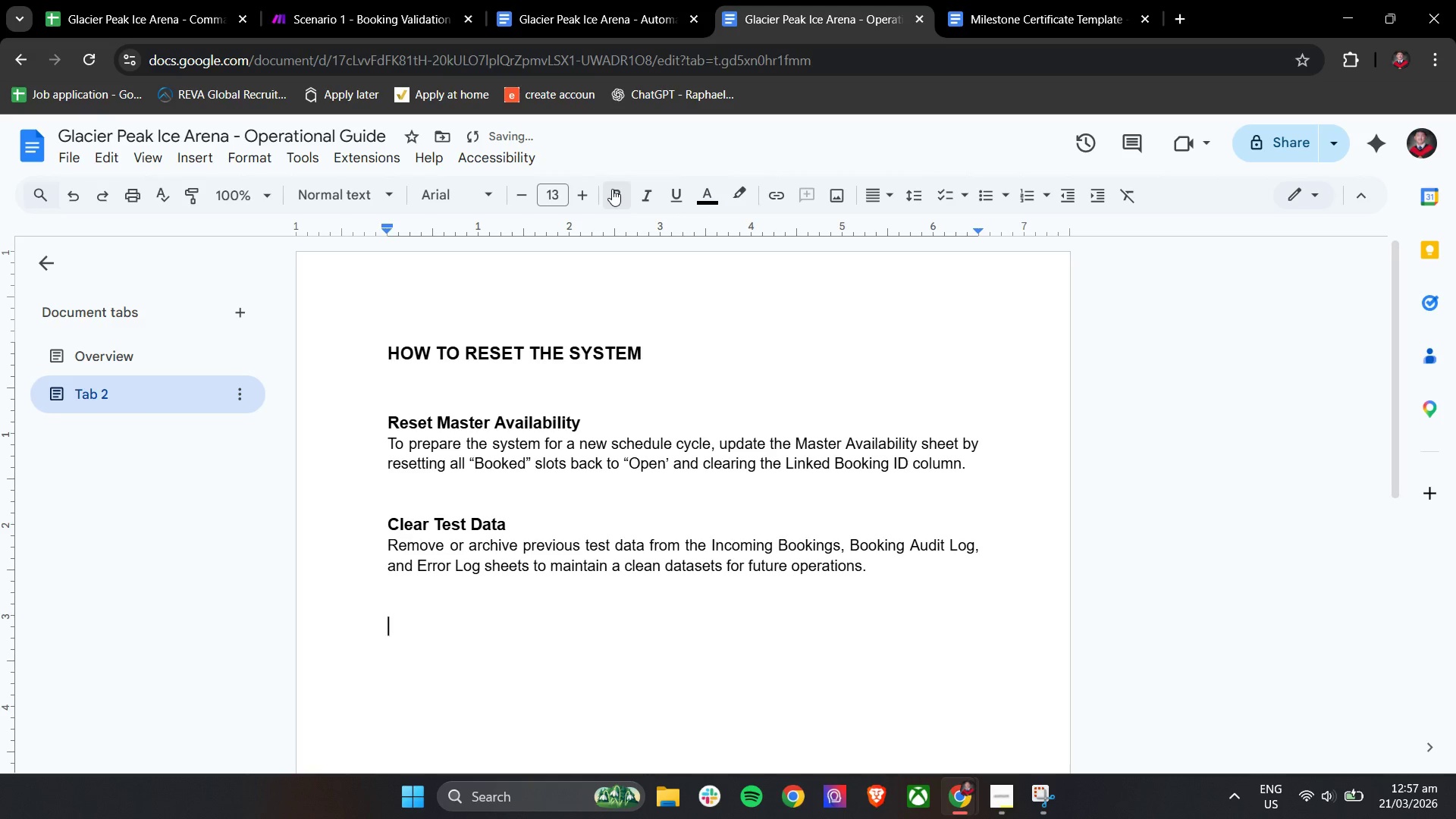 
left_click([612, 189])
 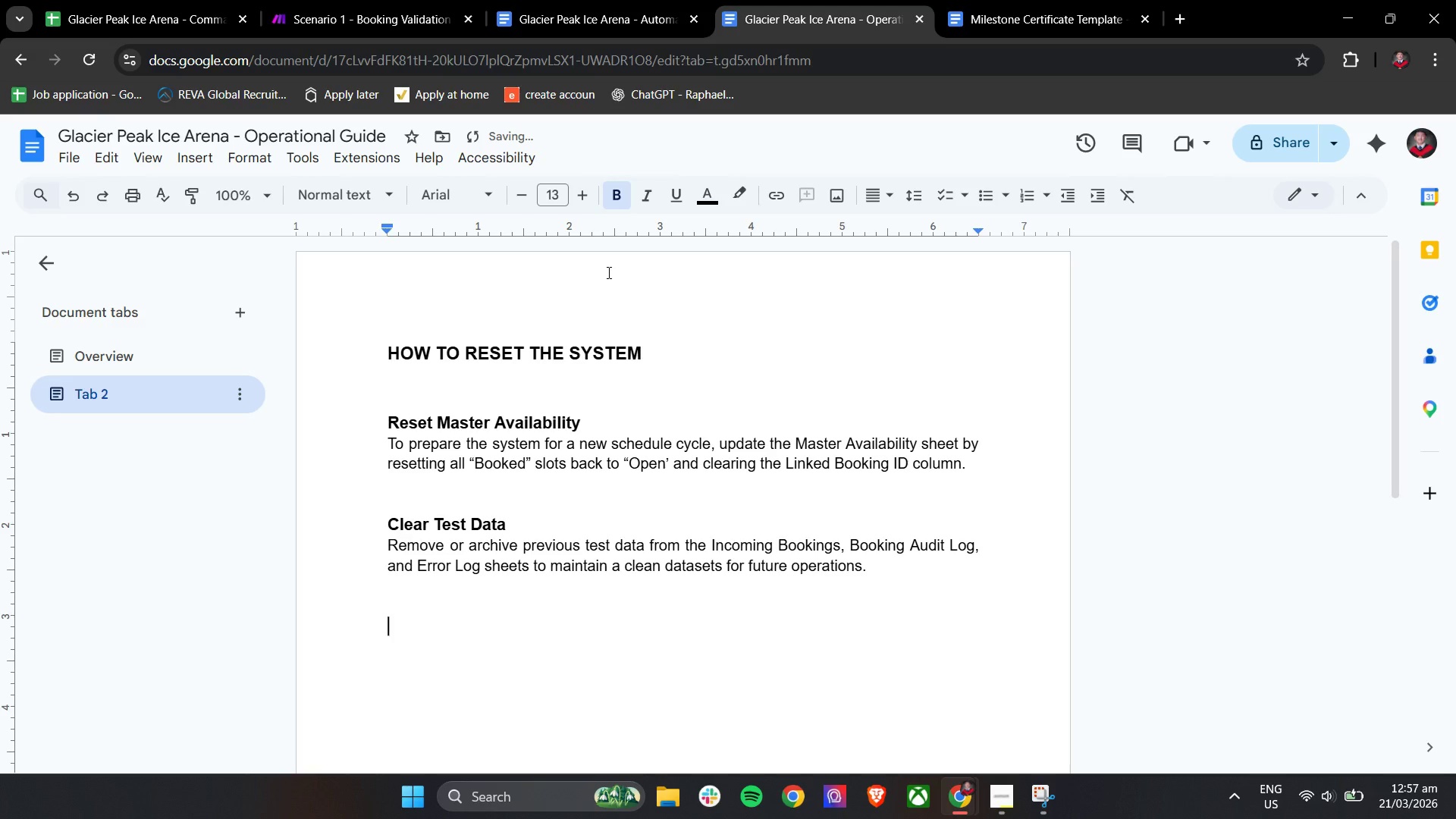 
type(Updae Coach Schedule)
 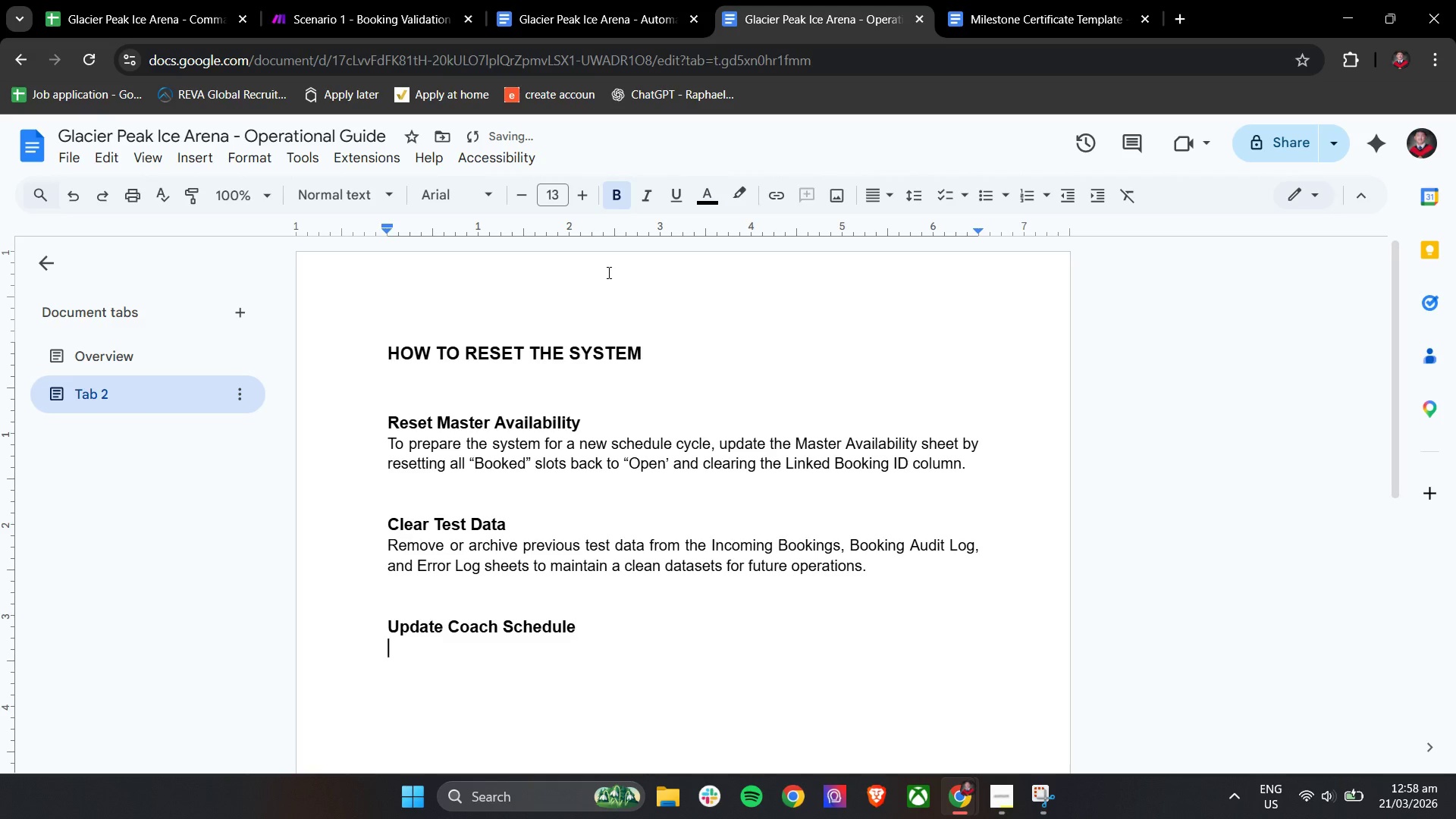 
hold_key(key=T, duration=0.31)
 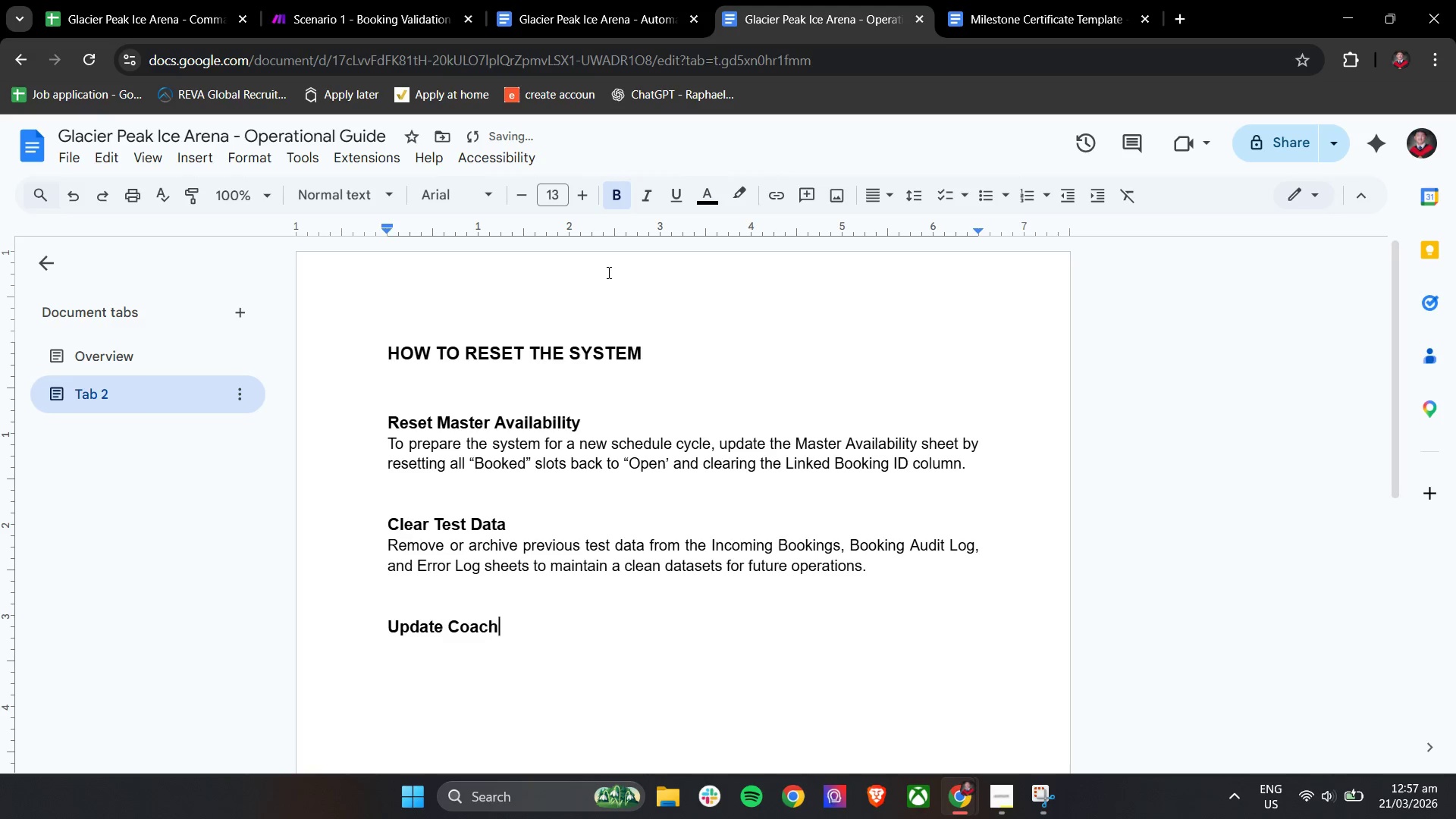 
key(Enter)
 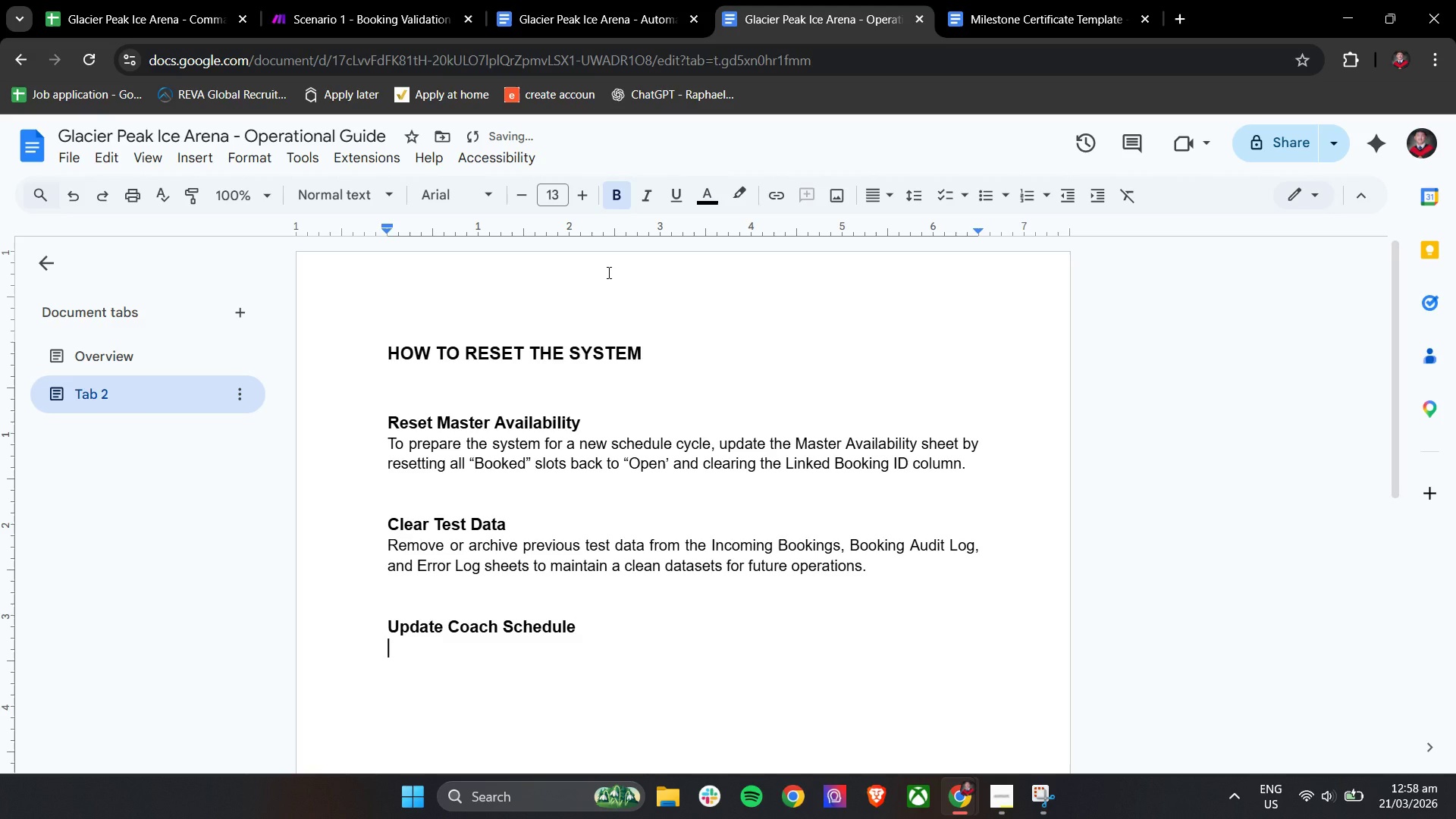 
scroll: coordinate [607, 272], scroll_direction: up, amount: 1.0
 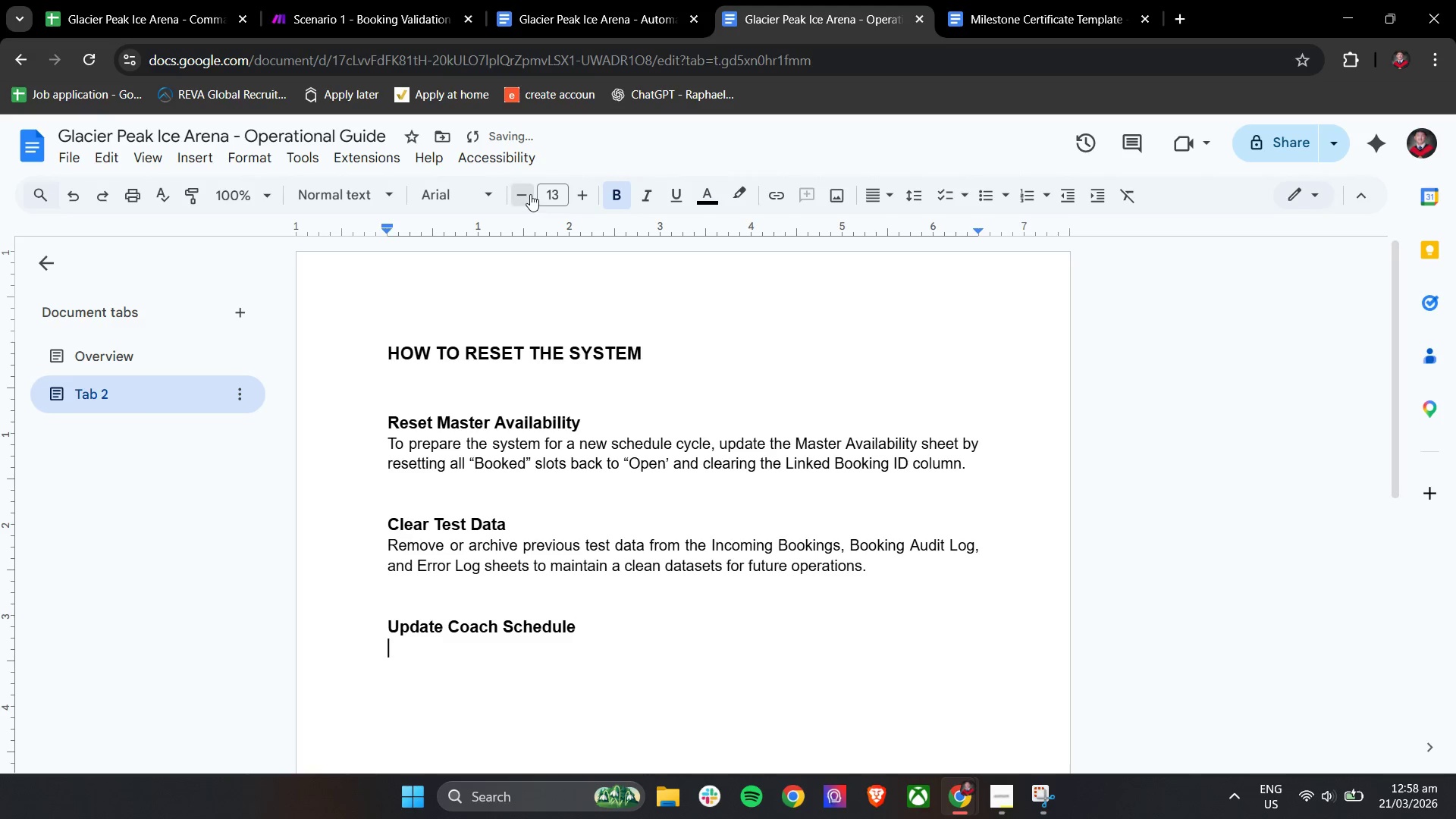 
double_click([602, 196])
 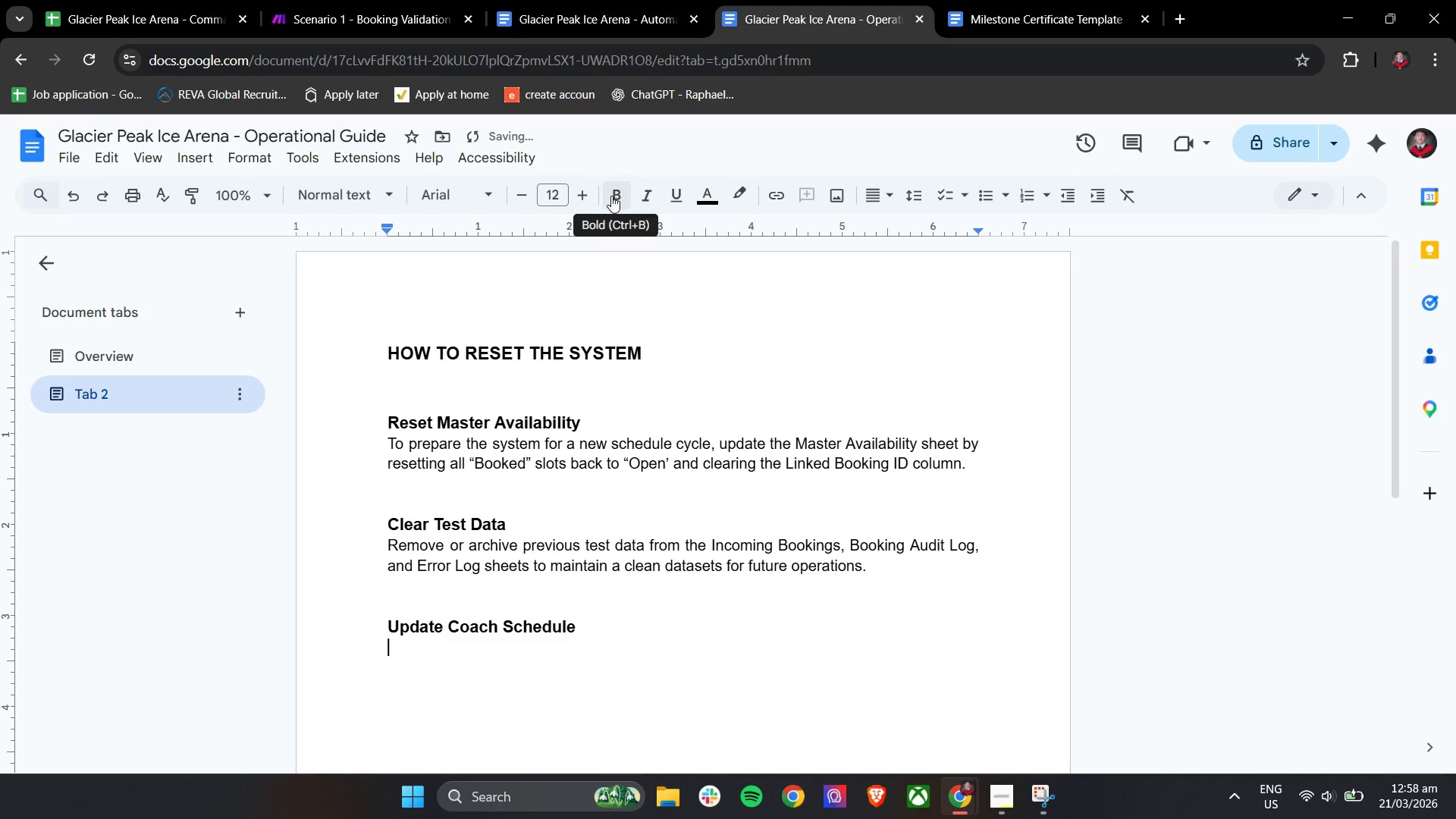 
type(Modify the Coach Rostr and Master Availability sheests to reflect new wokr)
key(Backspace)
key(Backspace)
type(rking hours, availability )
key(Backspace)
type(, or cao)
key(Backspace)
key(Backspace)
type(oach assignments.)
 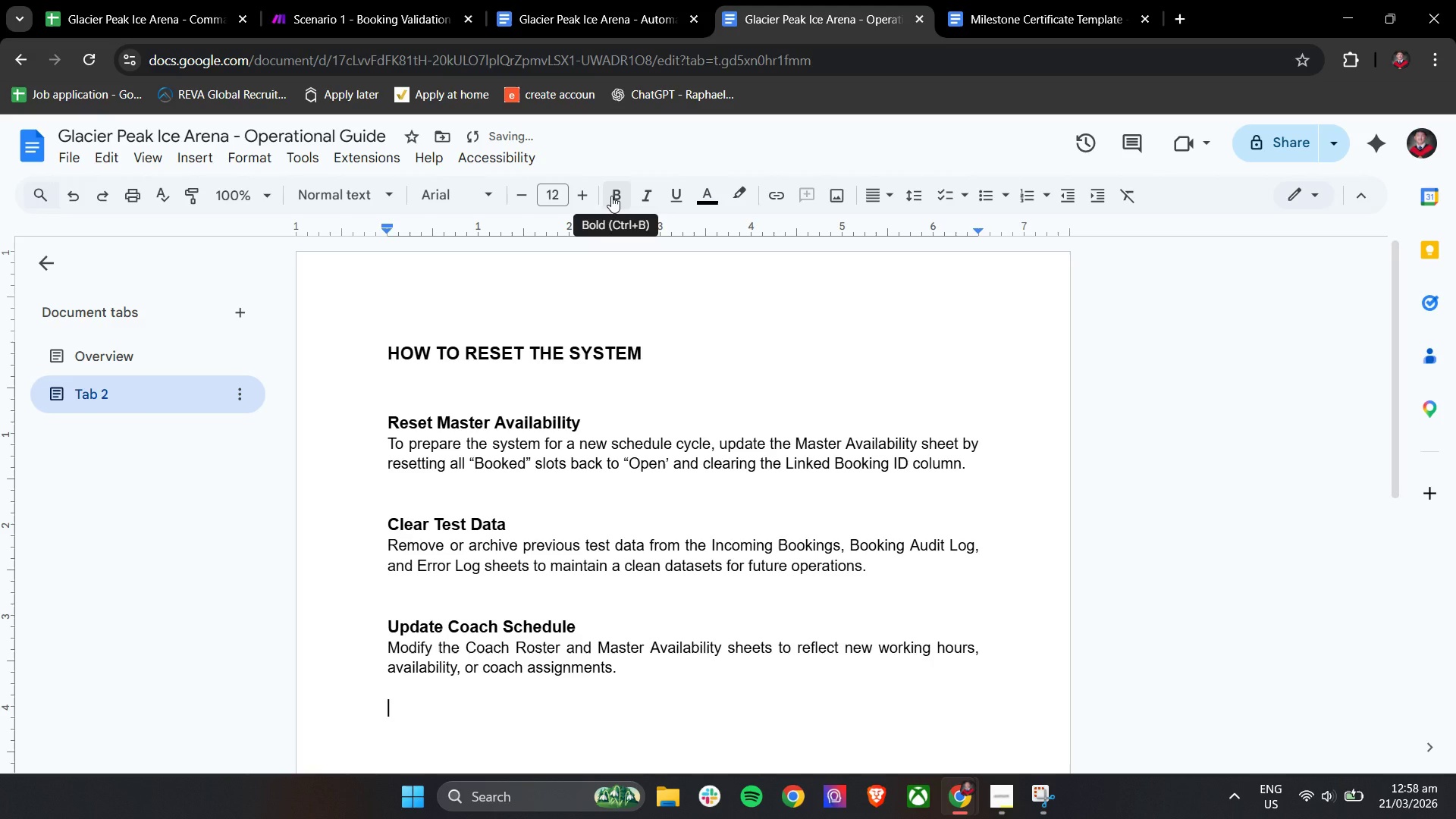 
 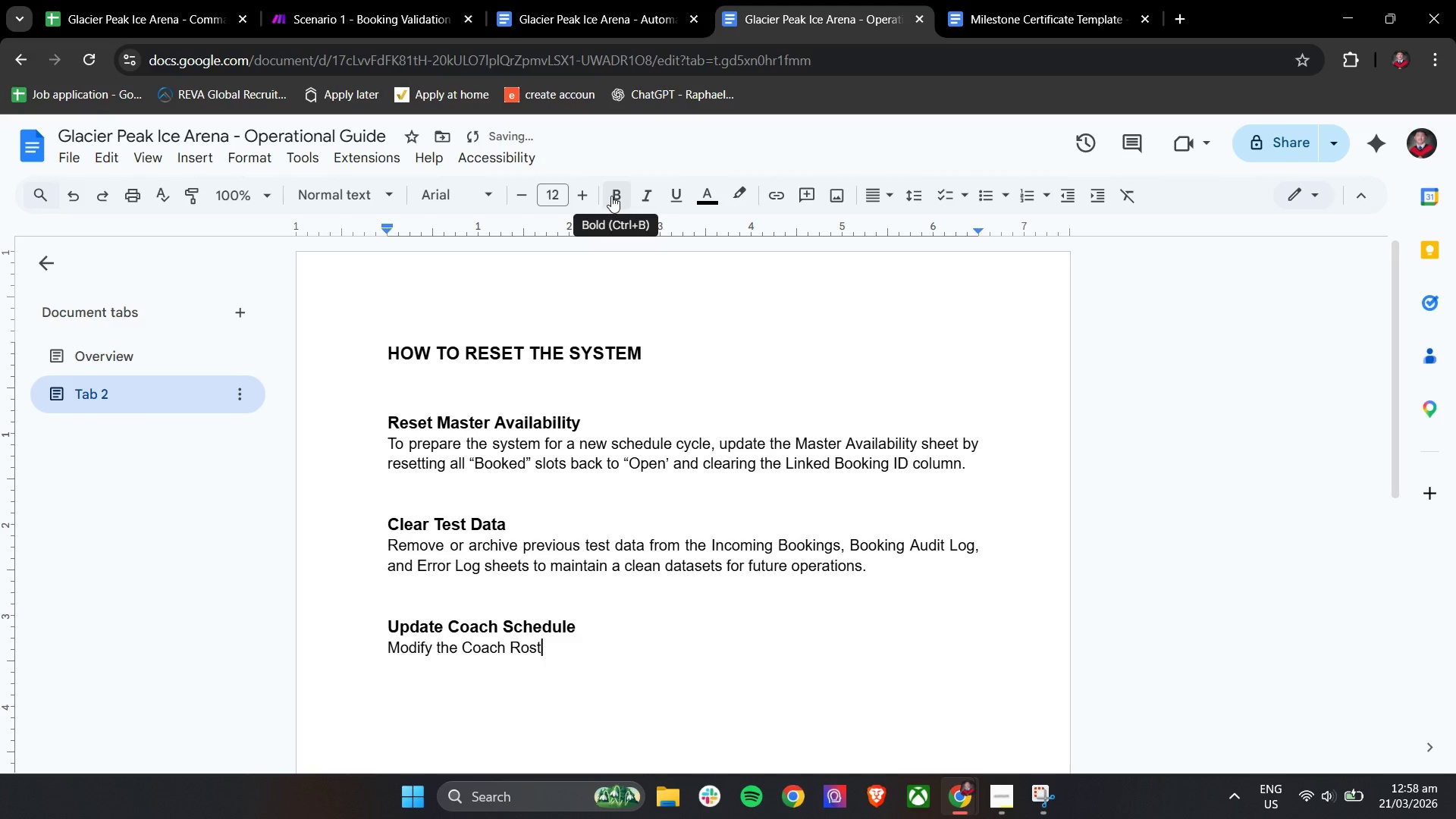 
key(Enter)
 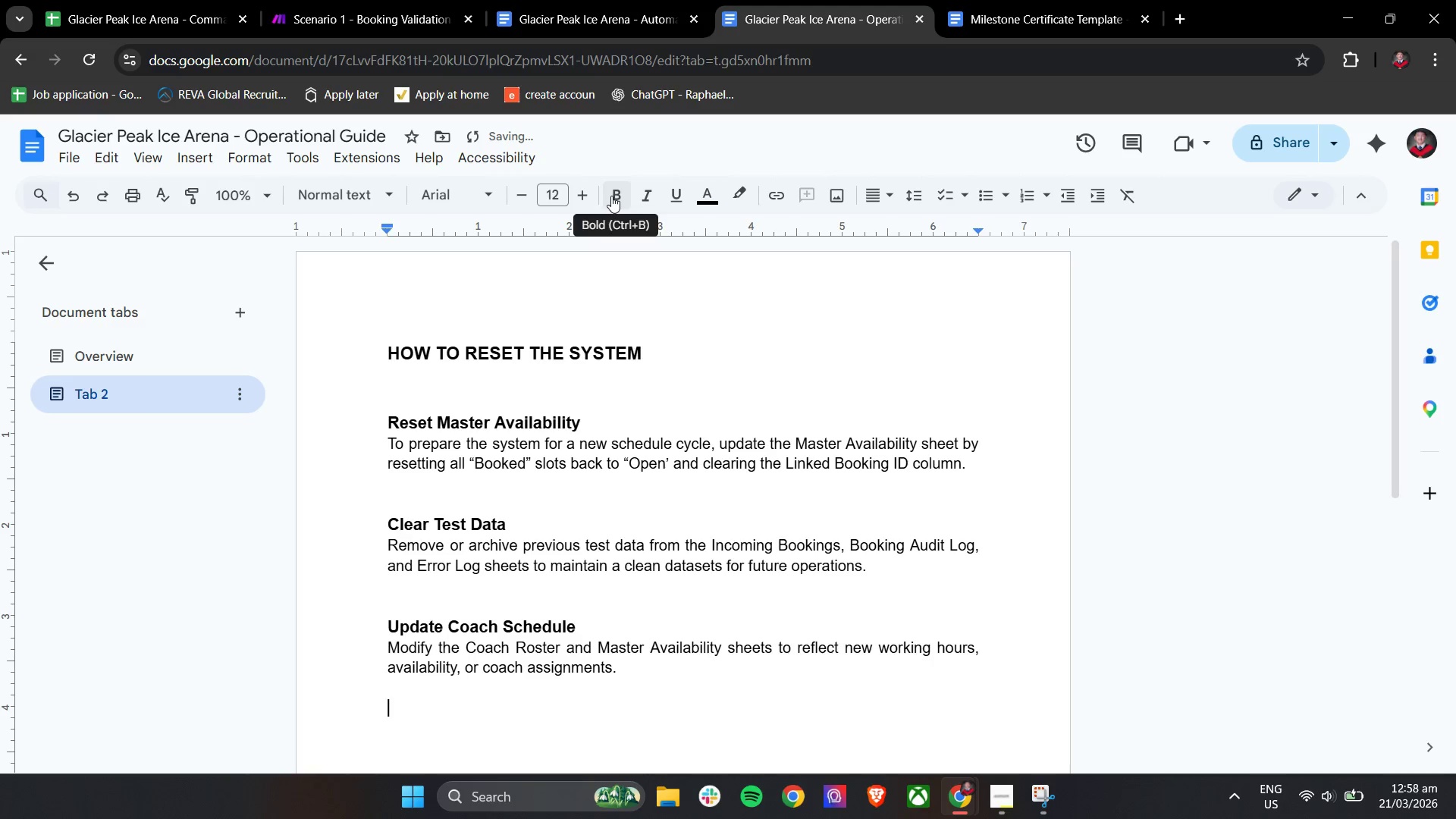 
key(Enter)
 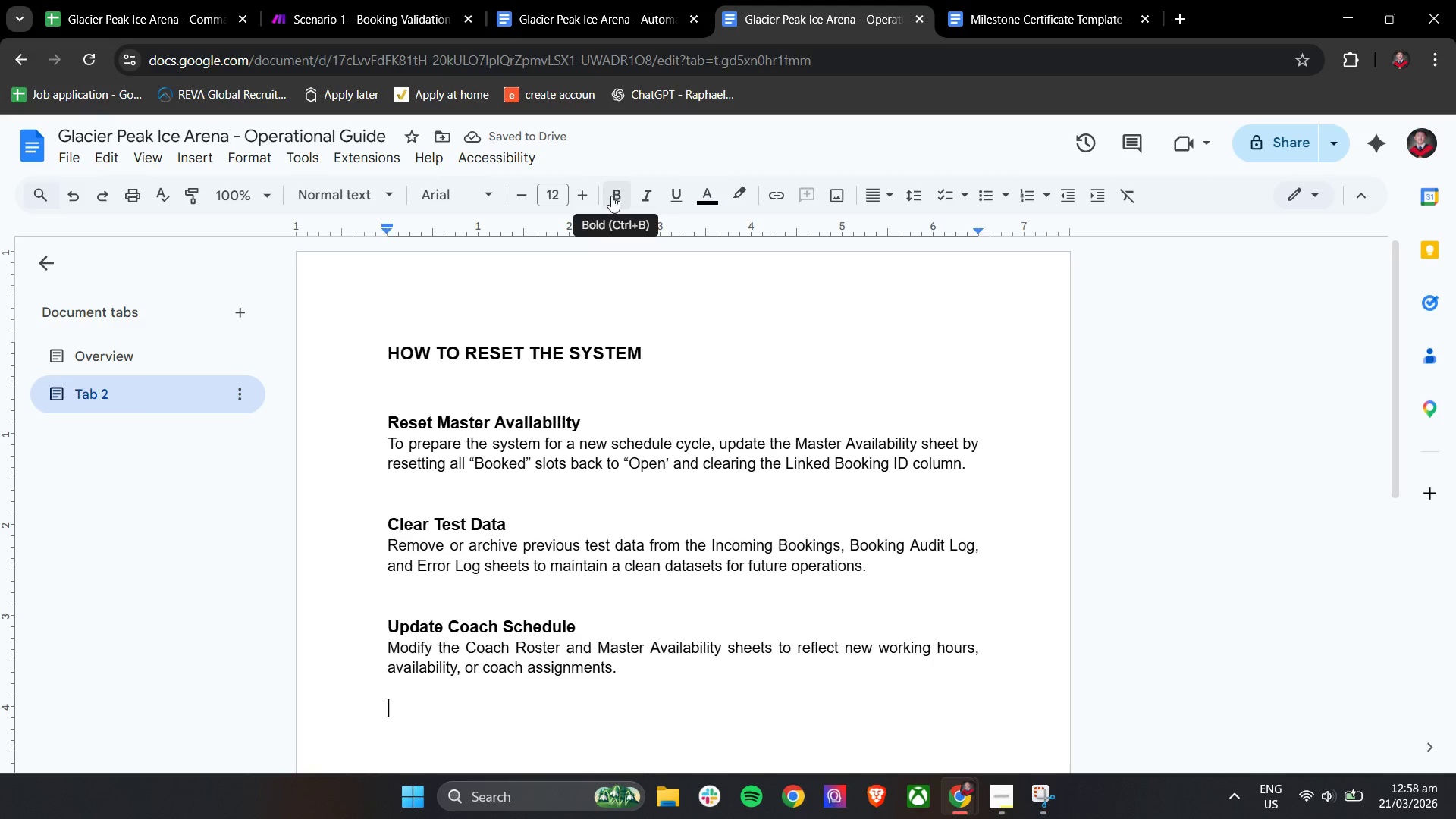 
double_click([613, 192])
 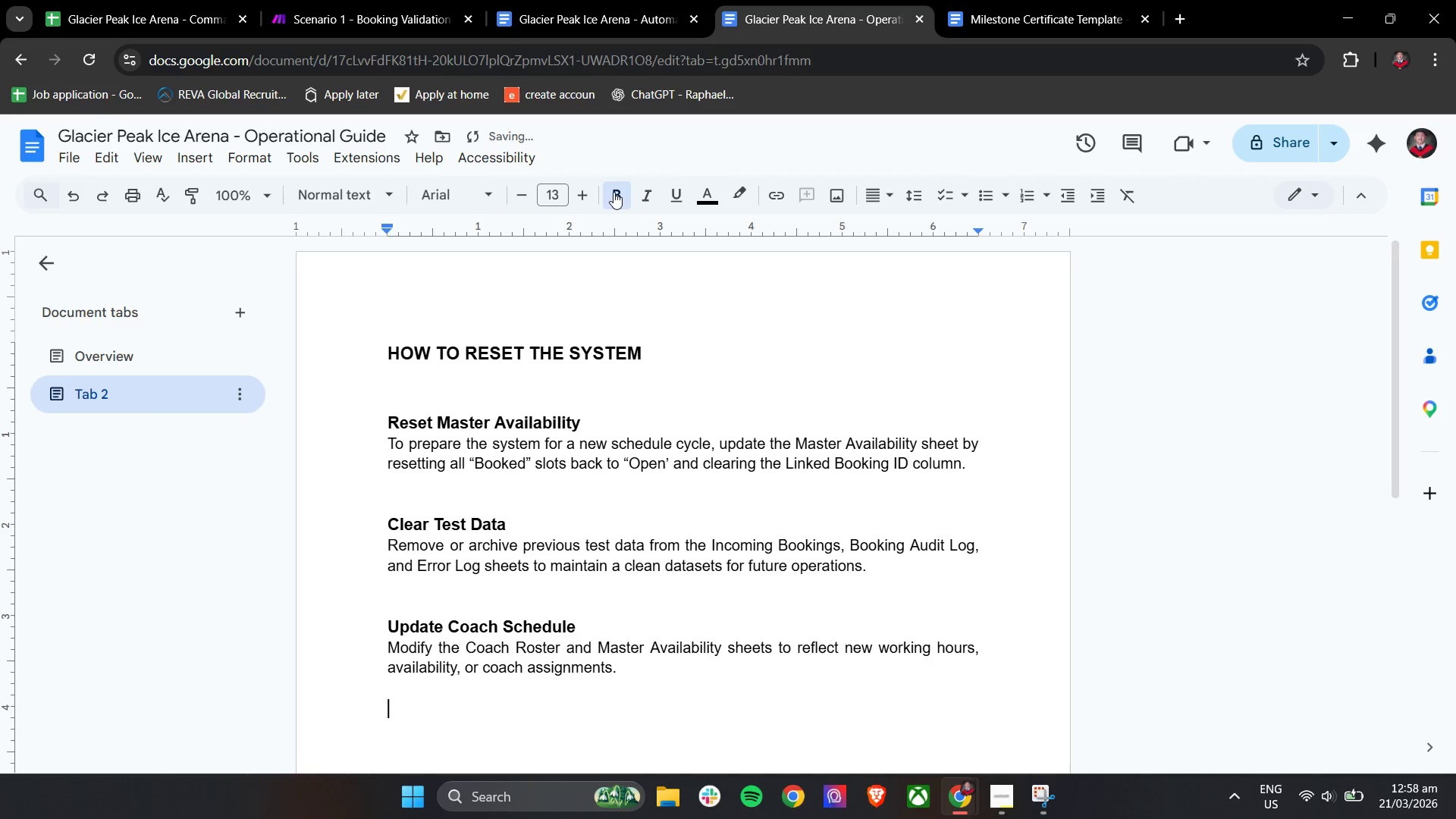 
type(Reet )
key(Backspace)
key(Backspace)
key(Backspace)
type(set Ml)
key(Backspace)
type(ilestone Tracking)
 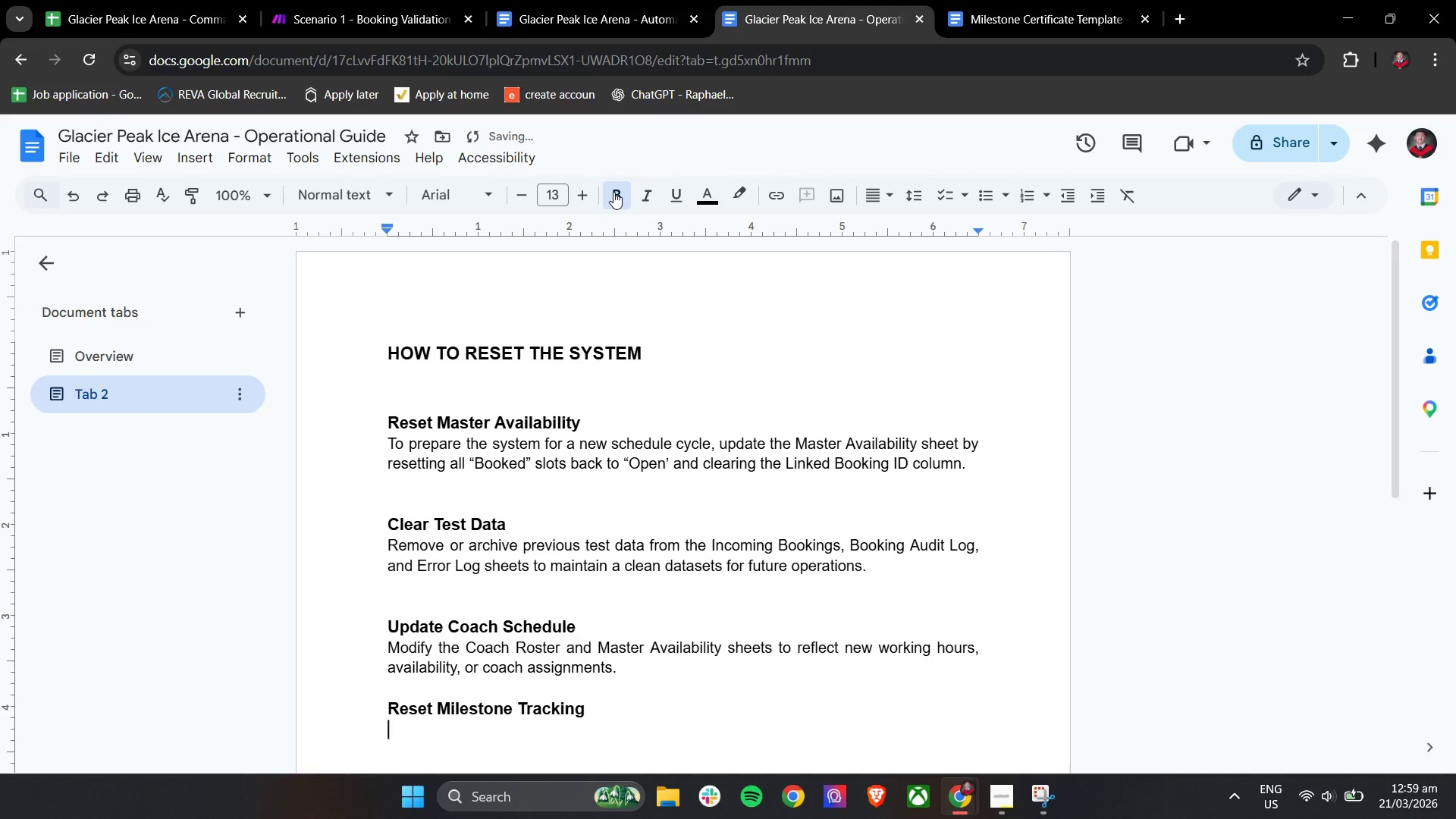 
 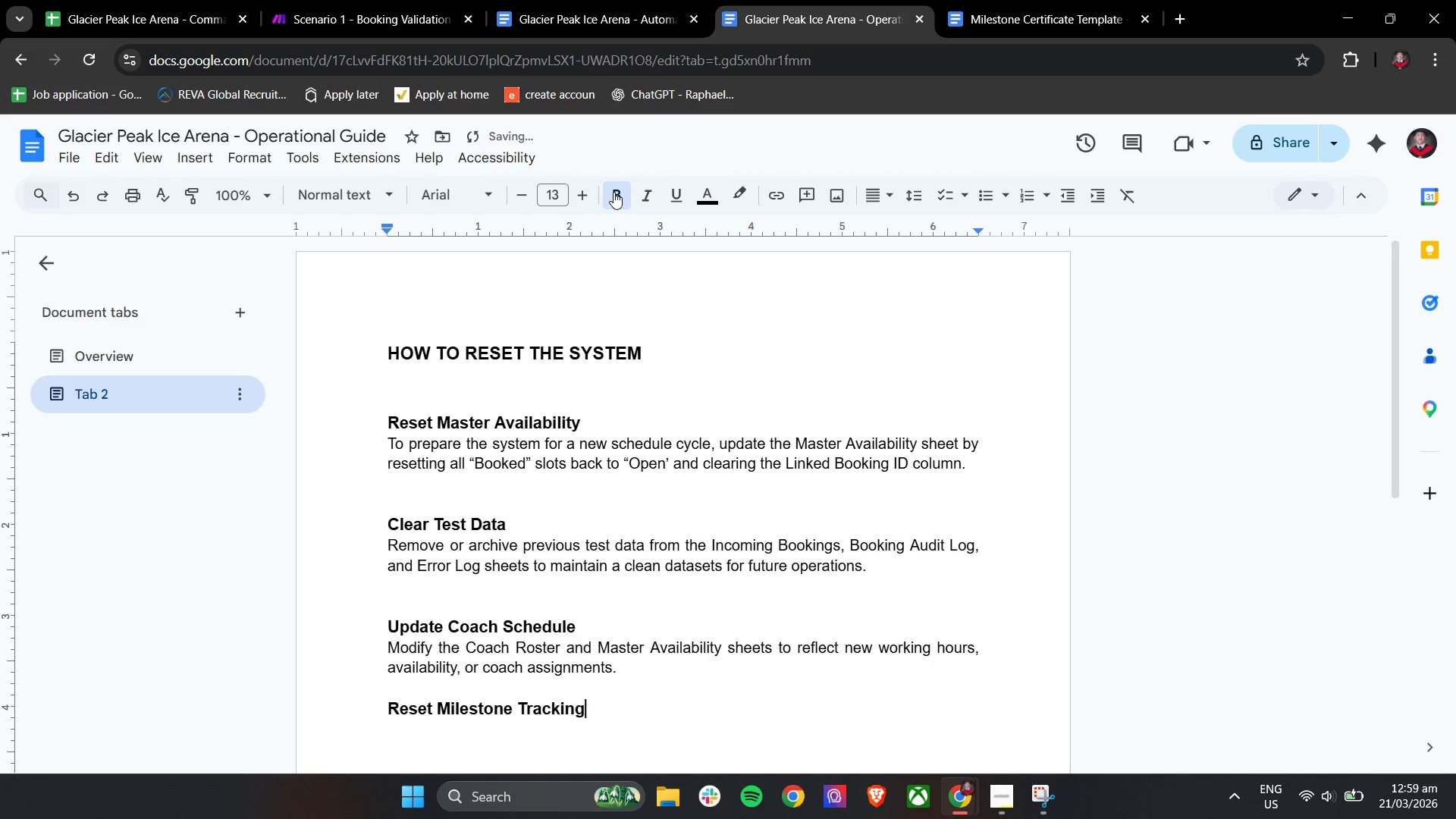 
key(Enter)
 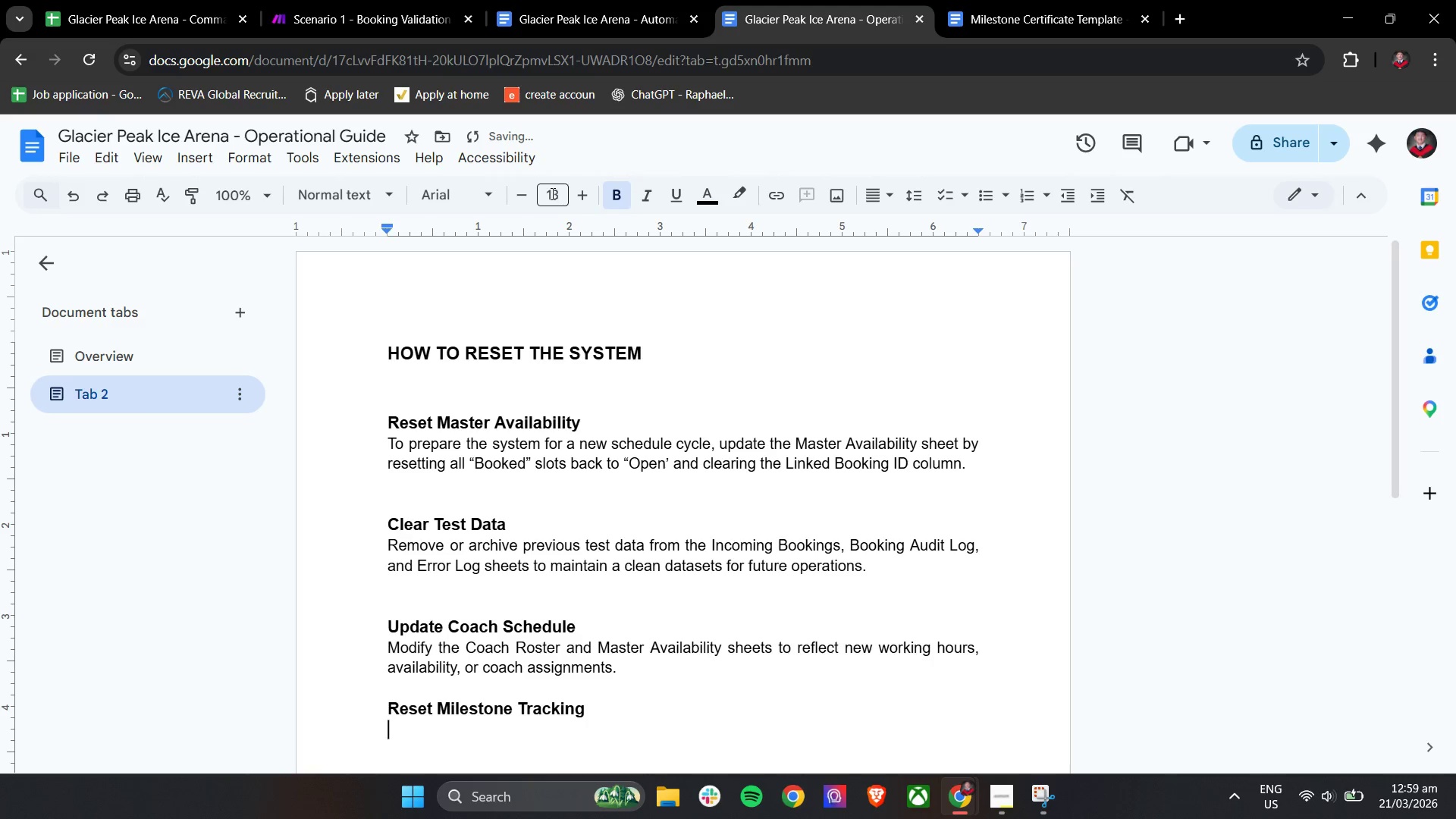 
left_click([531, 194])
 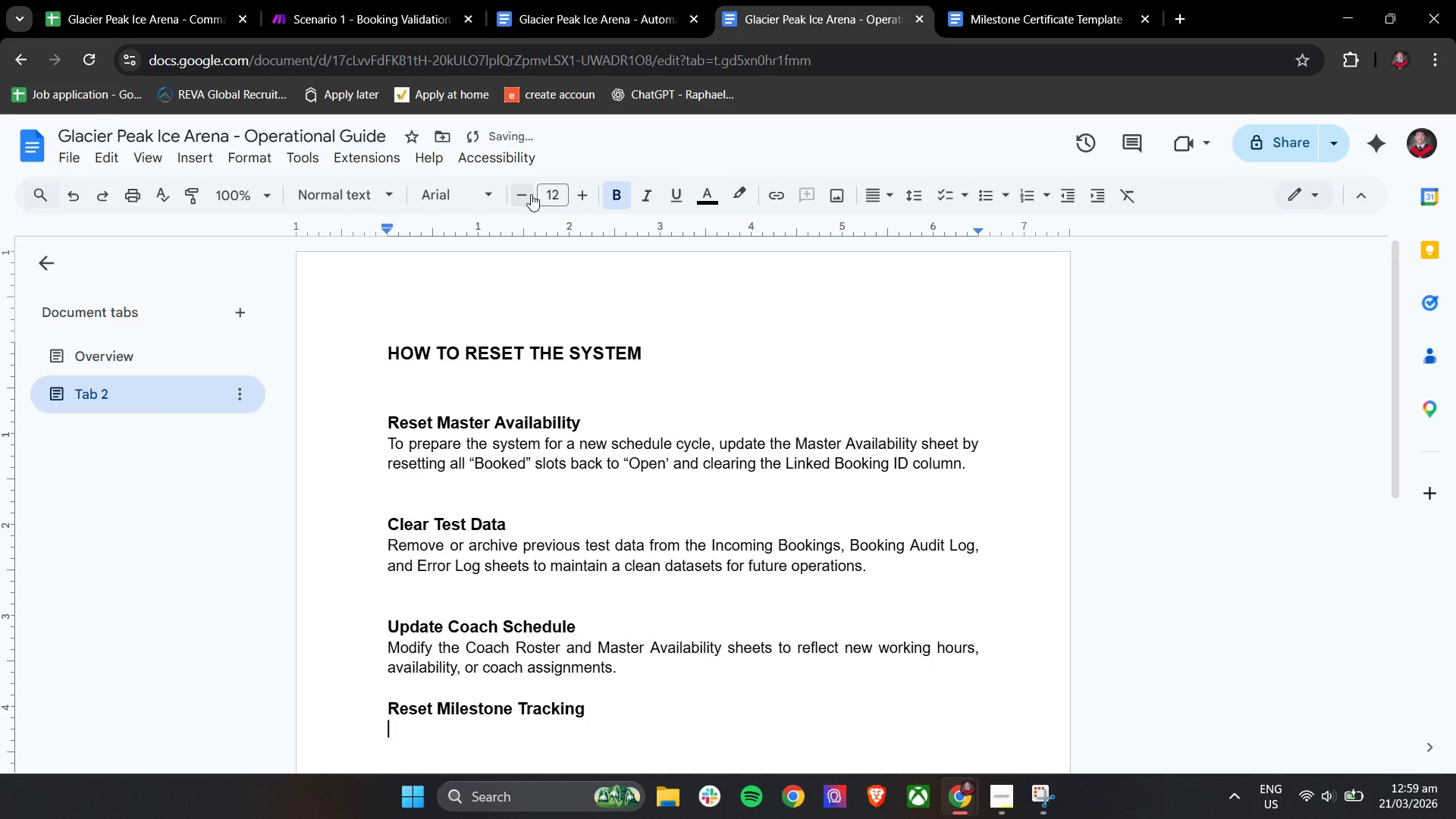 
key(B)
 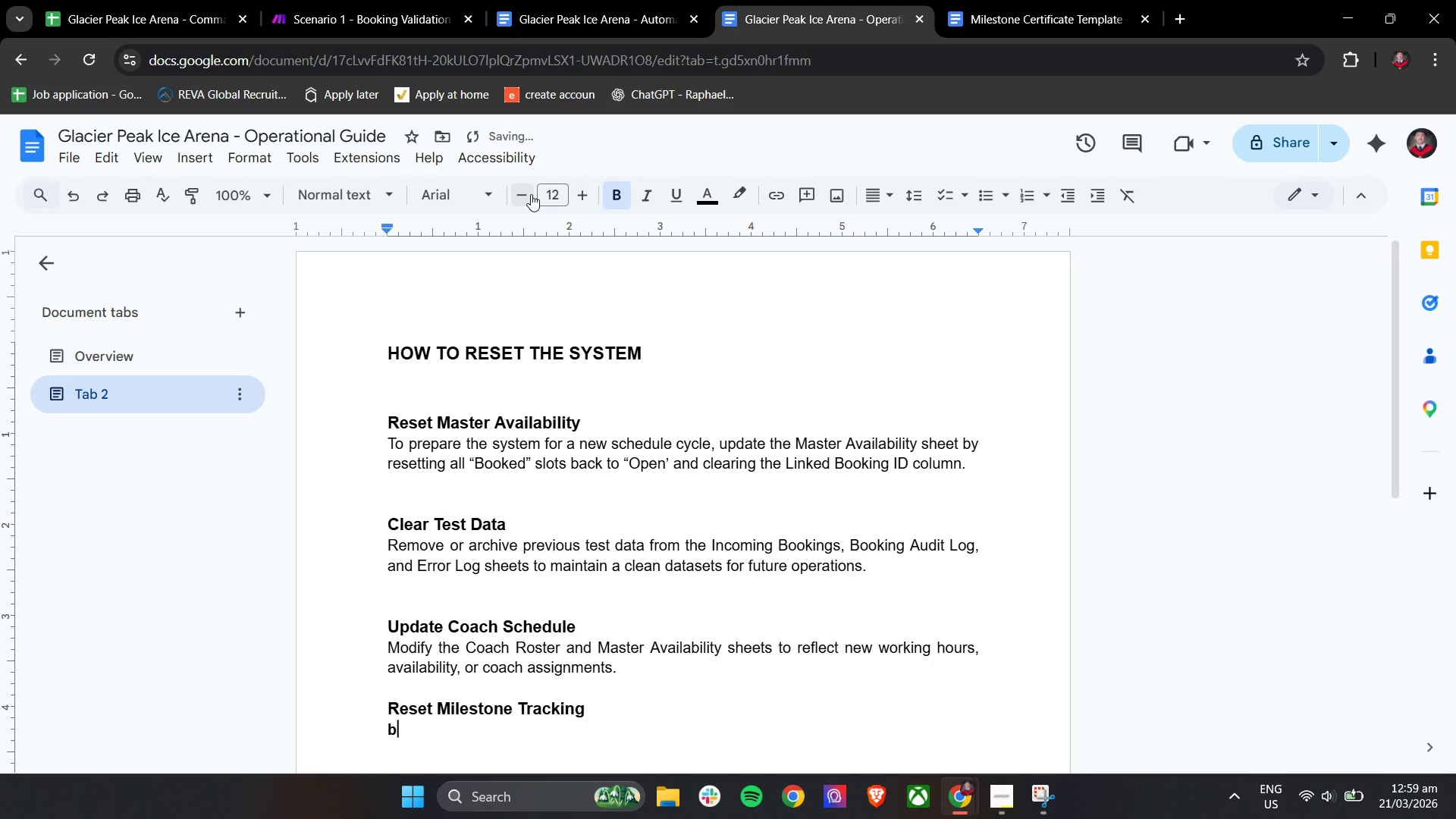 
key(Control+ControlLeft)
 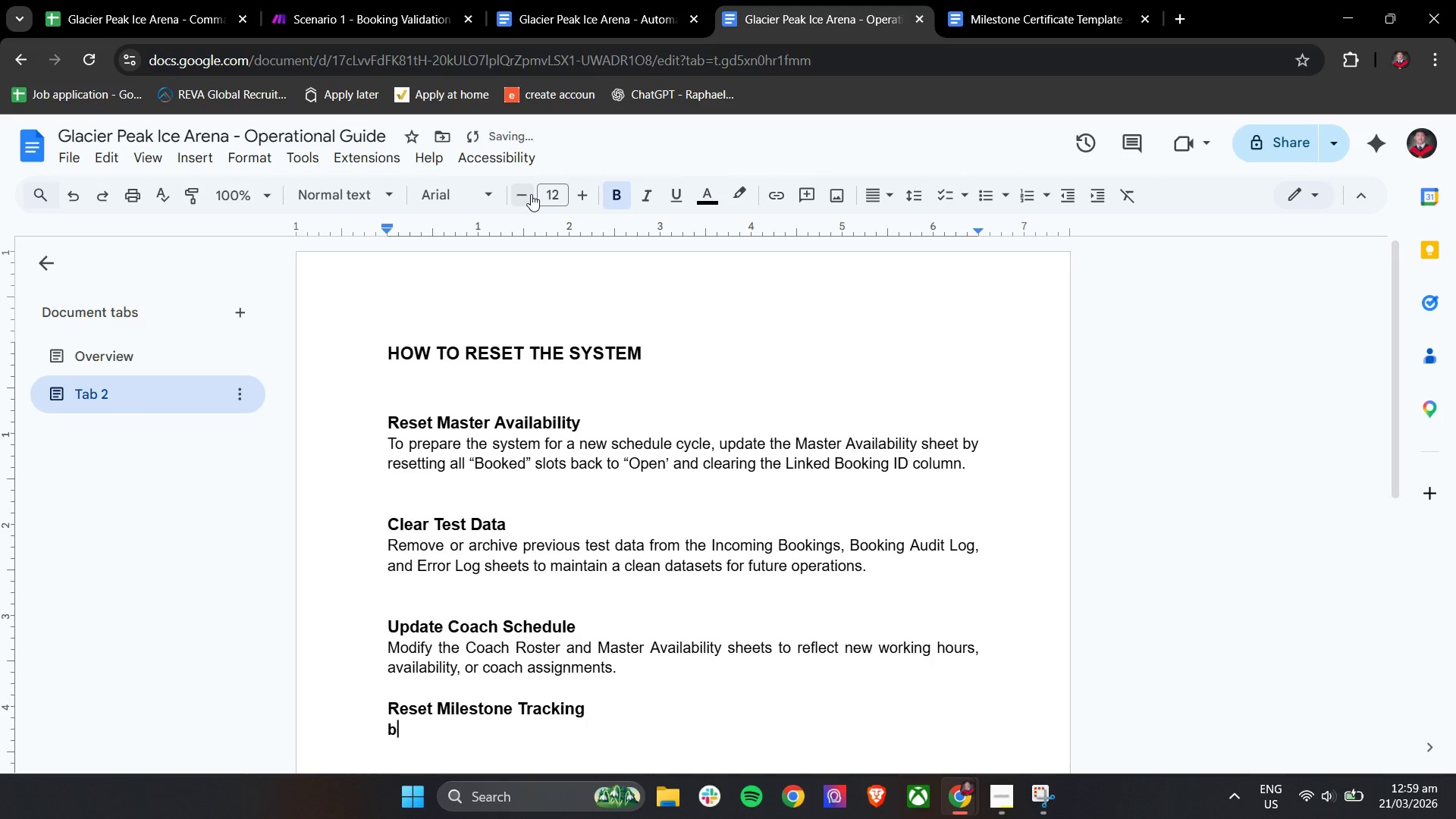 
scroll: coordinate [531, 194], scroll_direction: down, amount: 1.0
 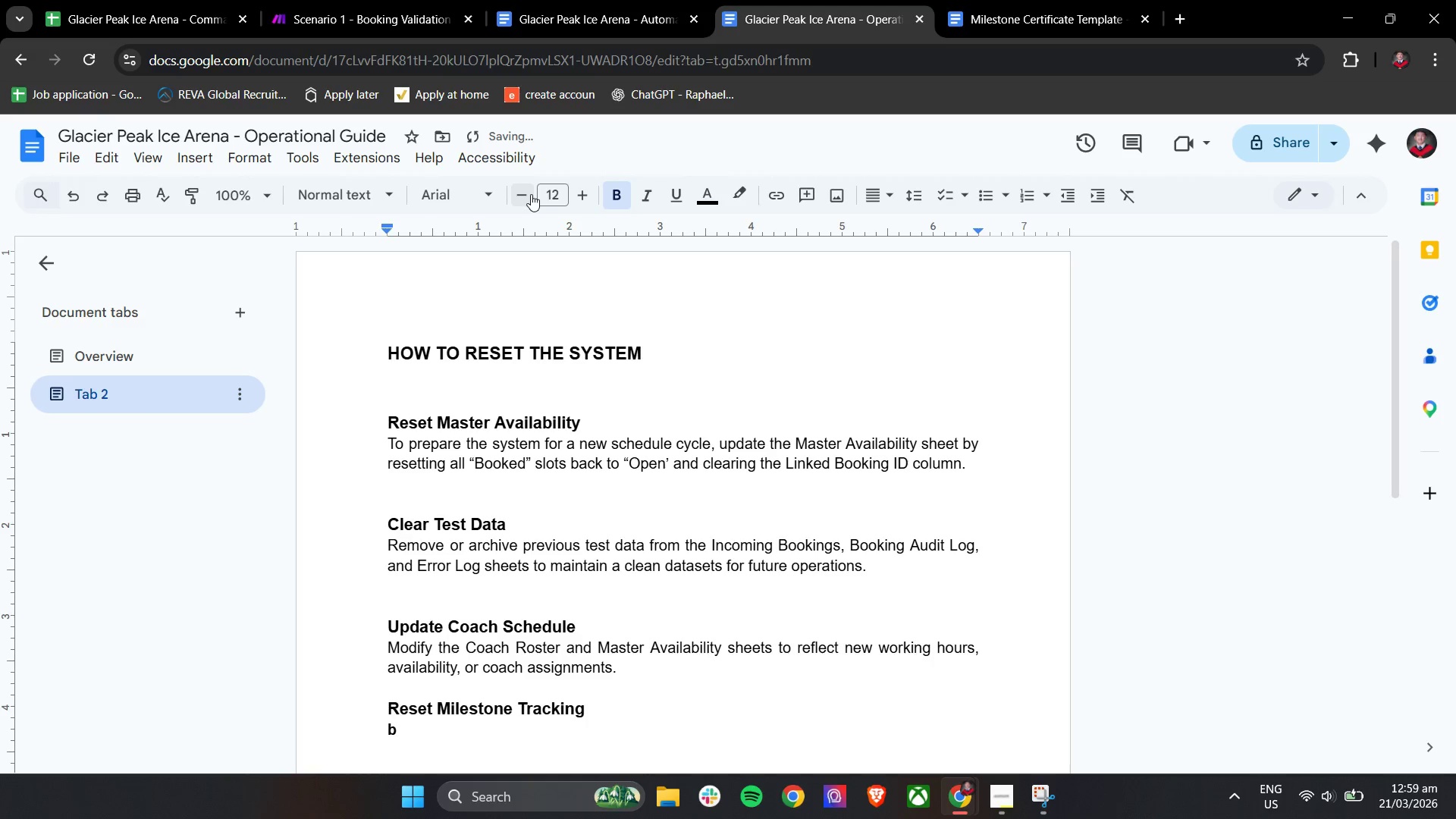 
key(Backspace)
 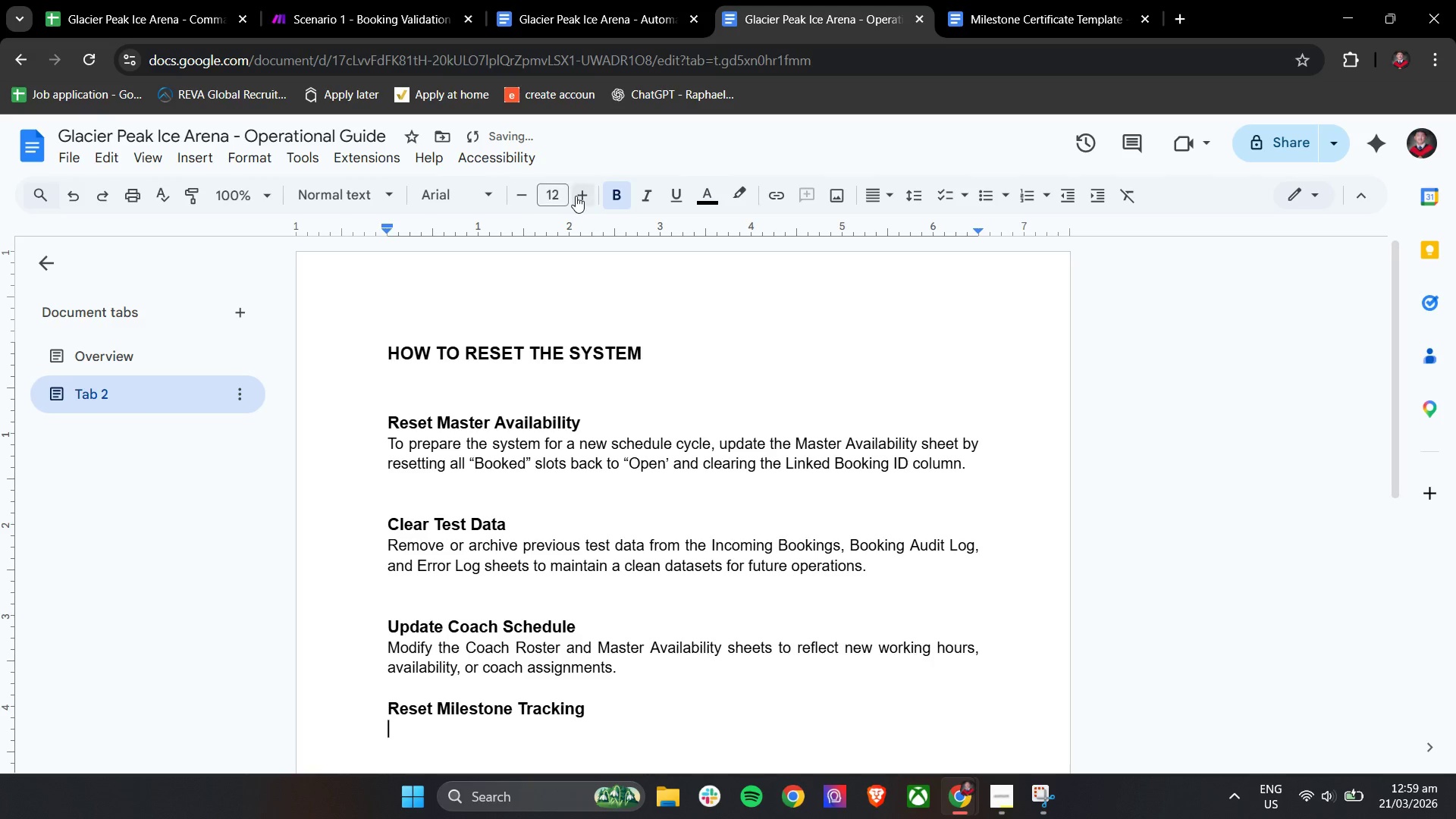 
left_click([616, 196])
 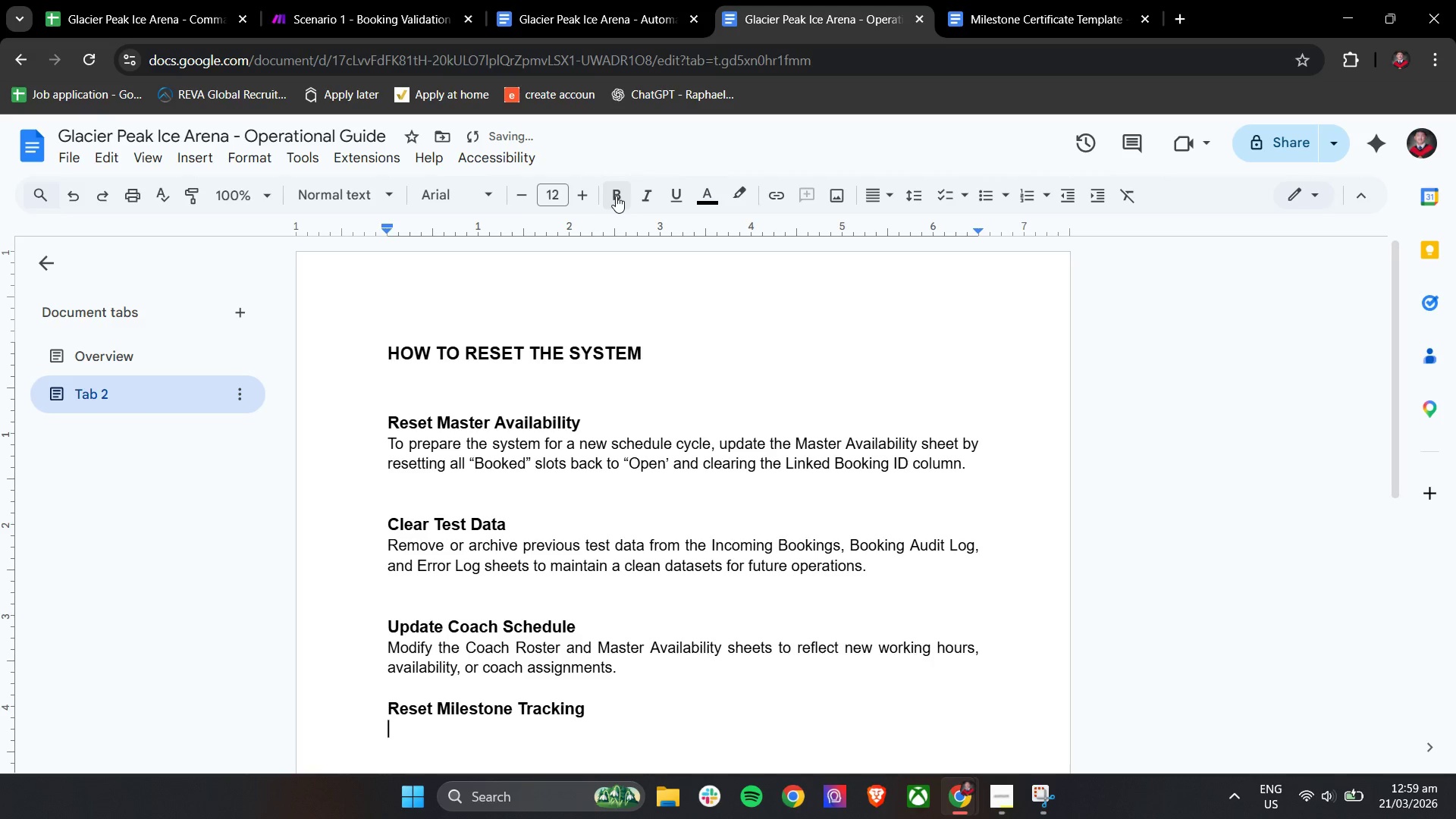 
type(If starting a new trainig cycle, update the Lesson Attendance sheet by ress)
key(Backspace)
type(etting misl)
key(Backspace)
key(Backspace)
type(let)
key(Backspace)
type(stone statuses and privat hour counts and)
key(Backspace)
key(Backspace)
type(s needed.)
 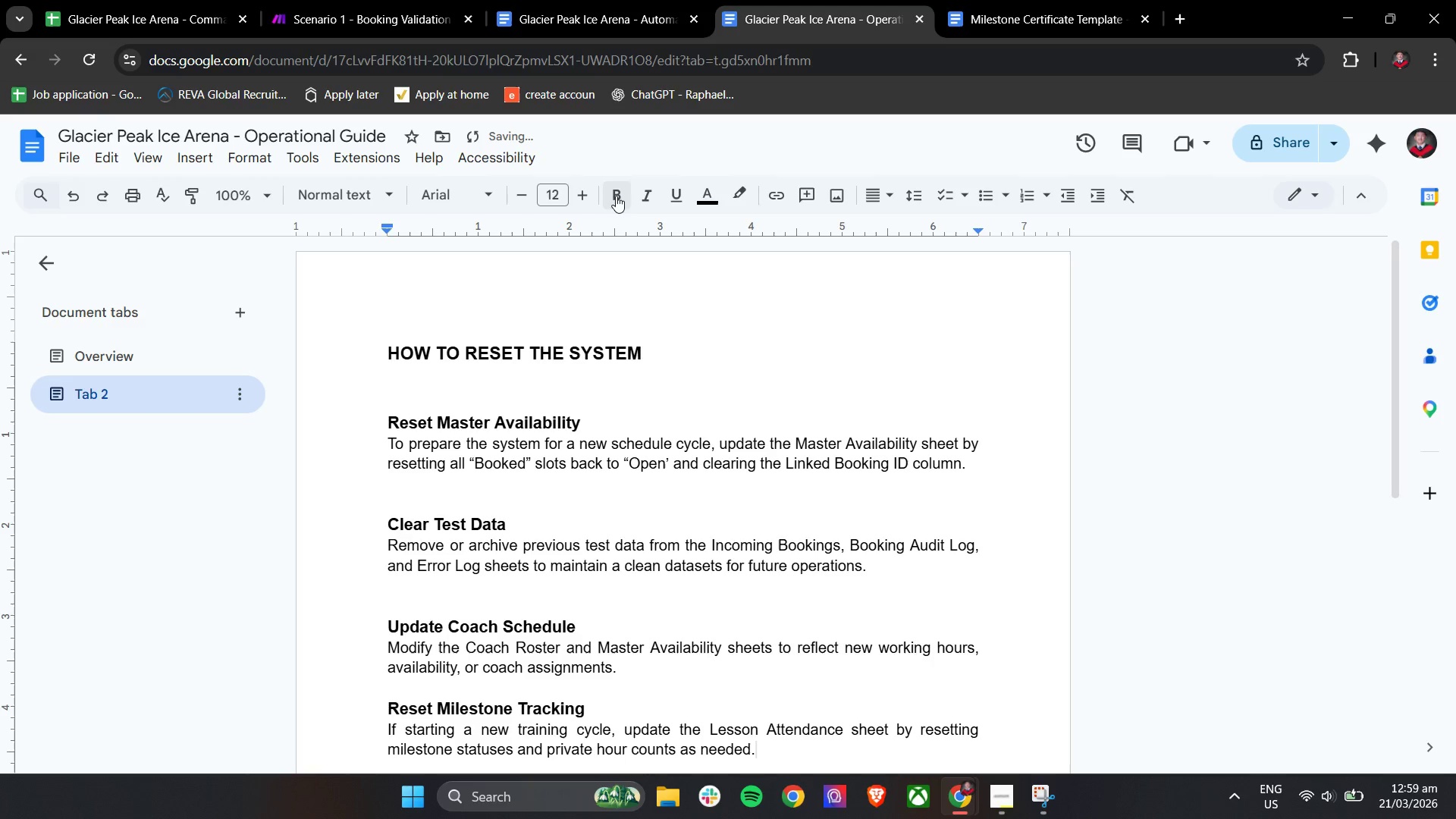 
scroll: coordinate [629, 513], scroll_direction: down, amount: 8.0
 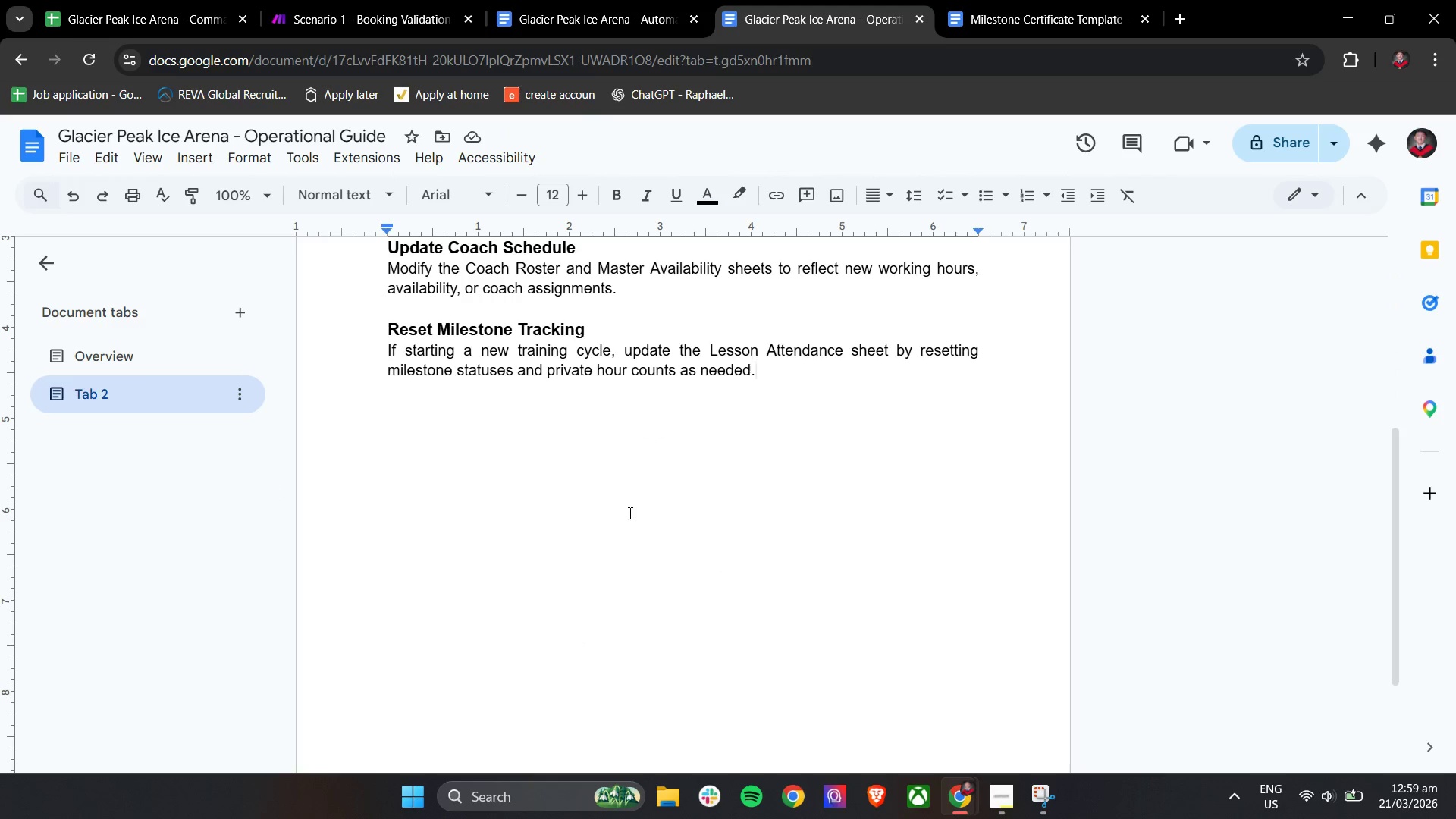 
key(Enter)
 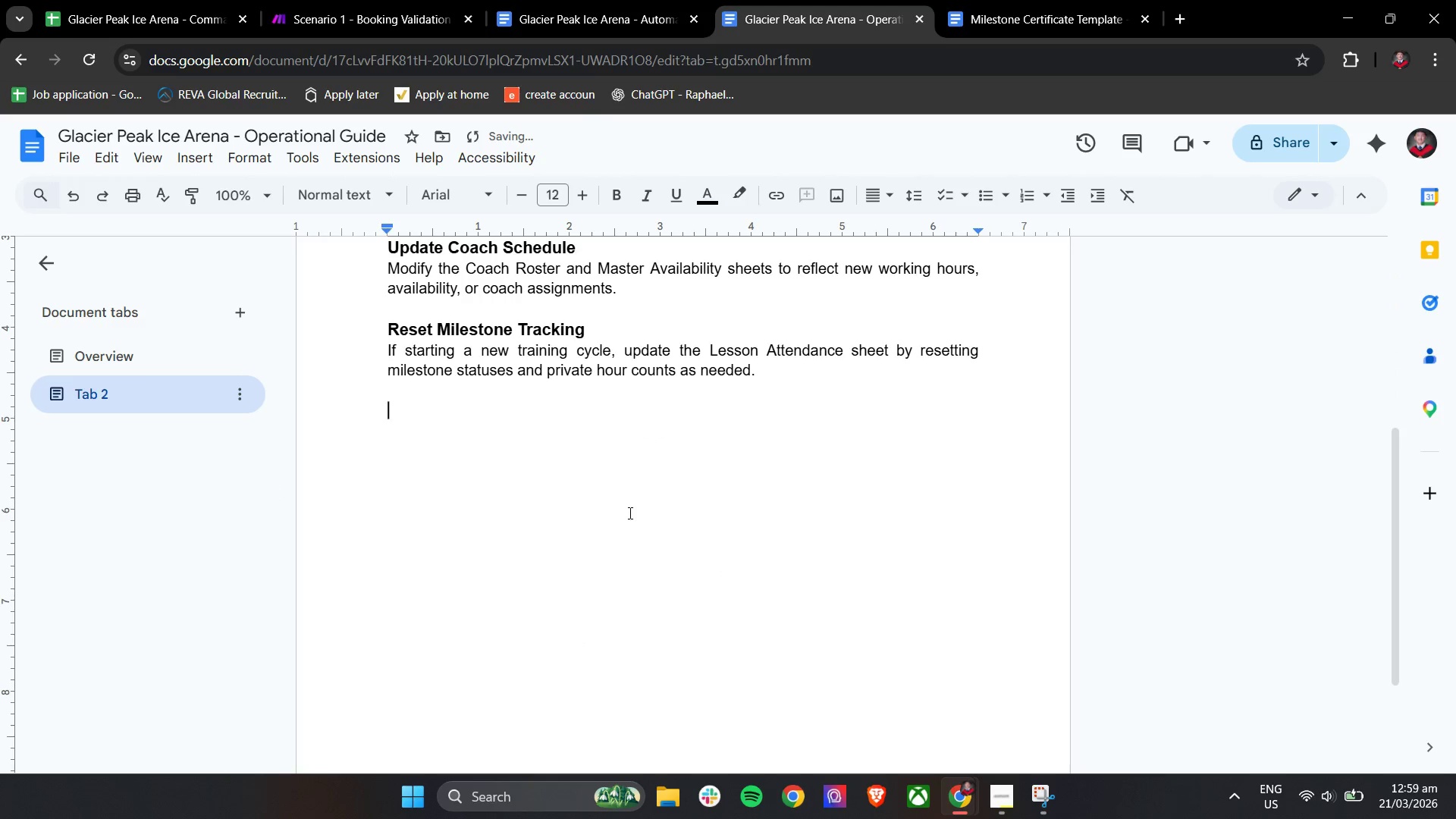 
key(Enter)
 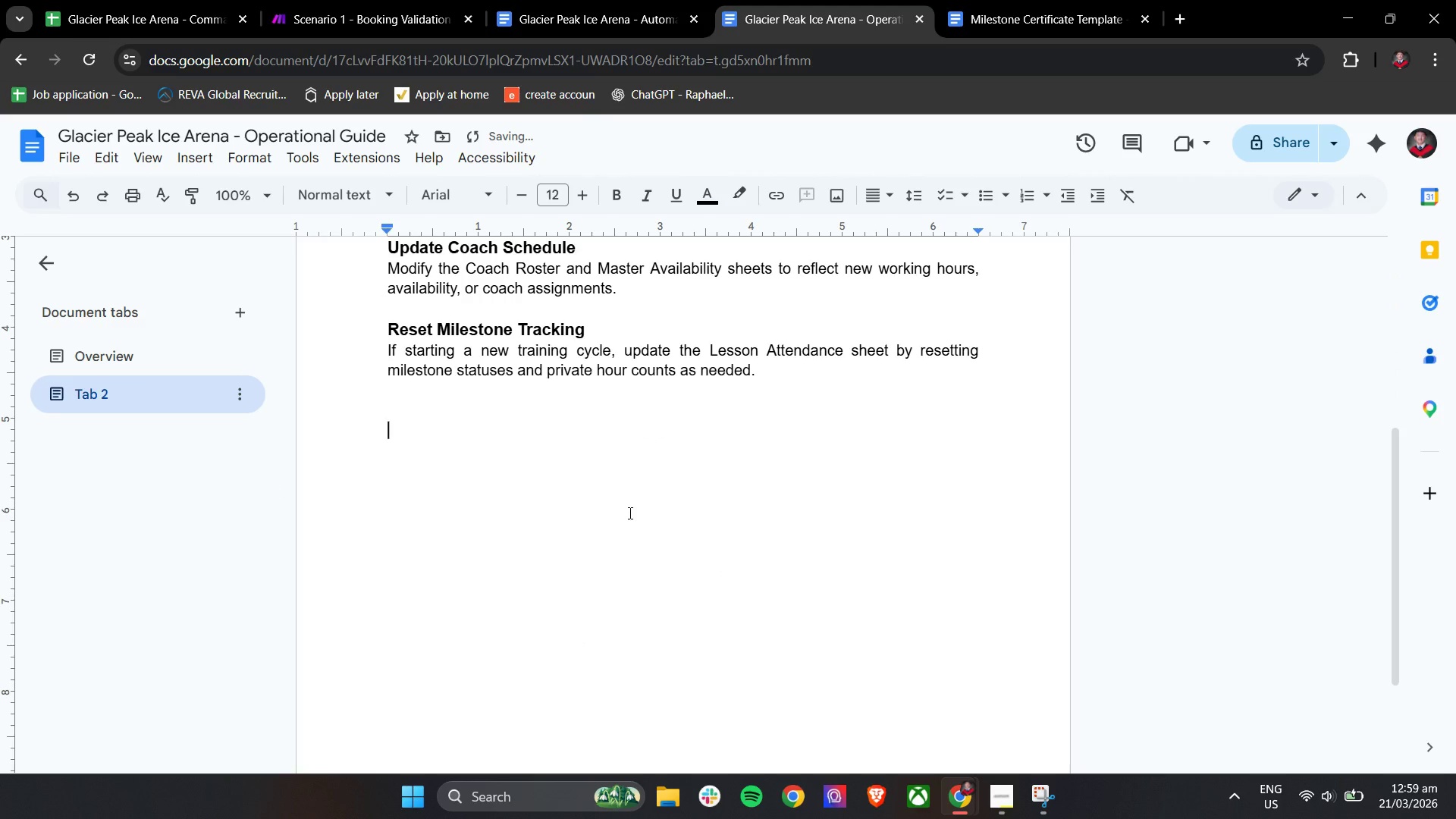 
key(Enter)
 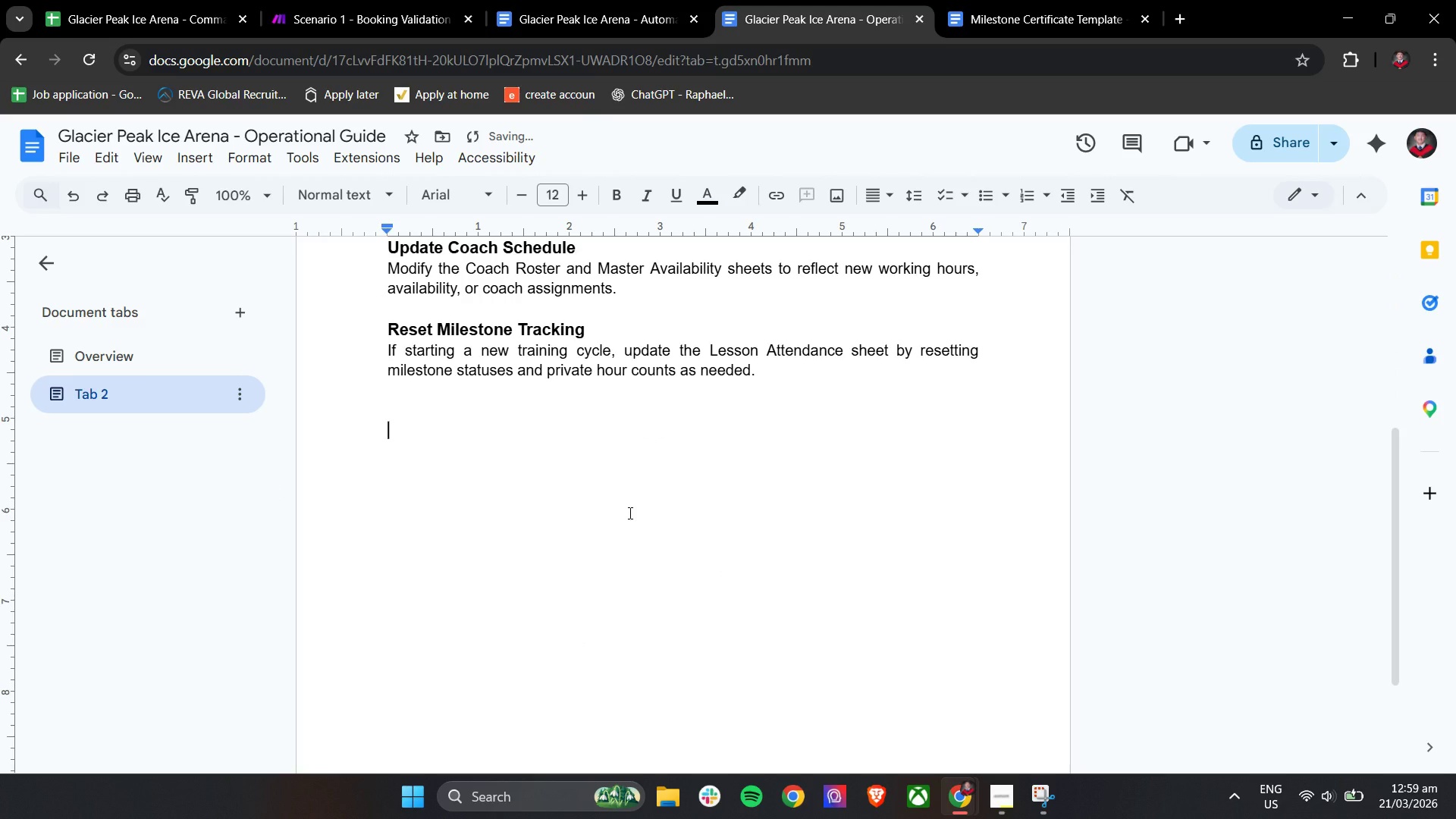 
hold_key(key=ShiftLeft, duration=0.45)
 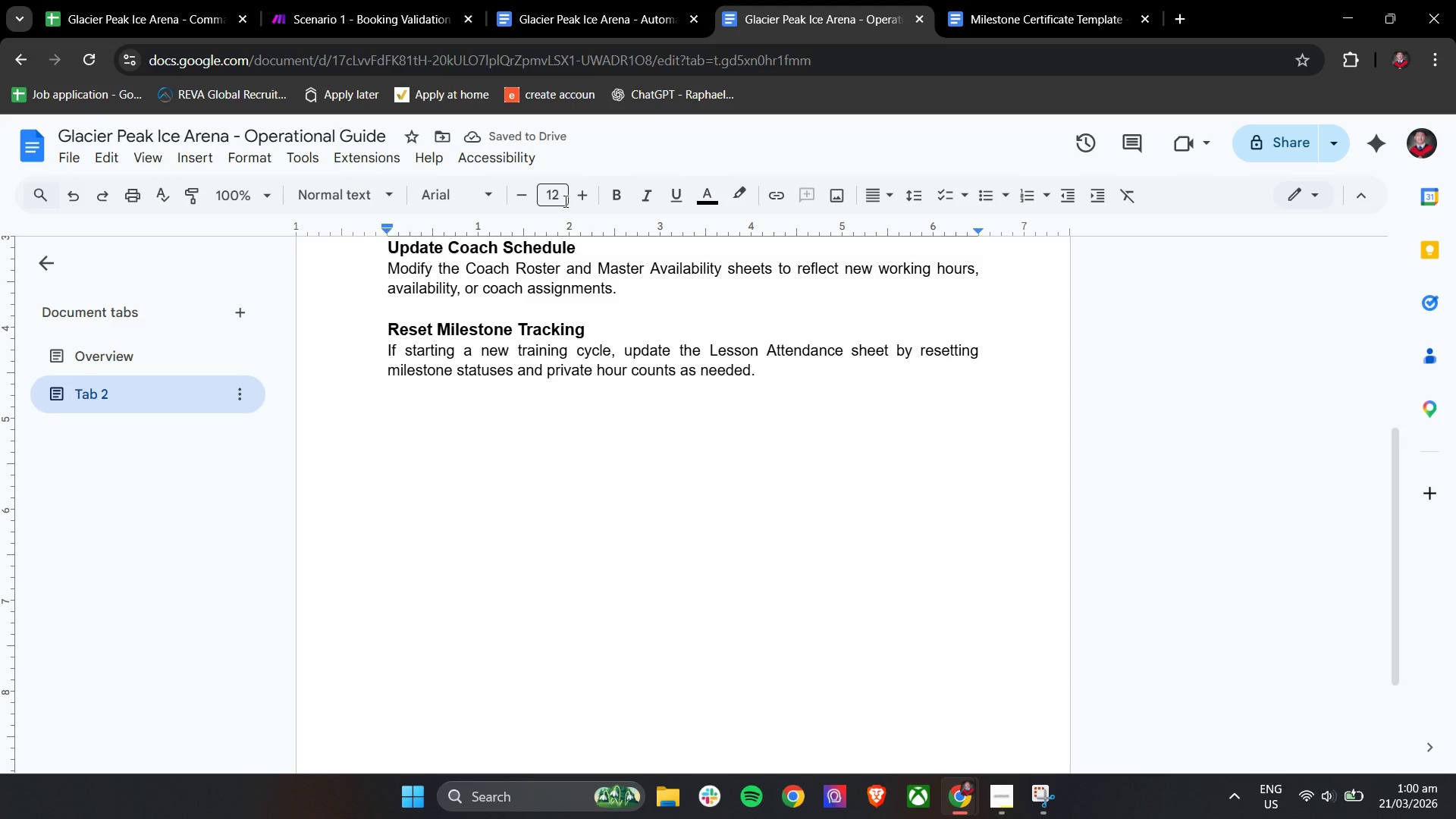 
double_click([578, 200])
 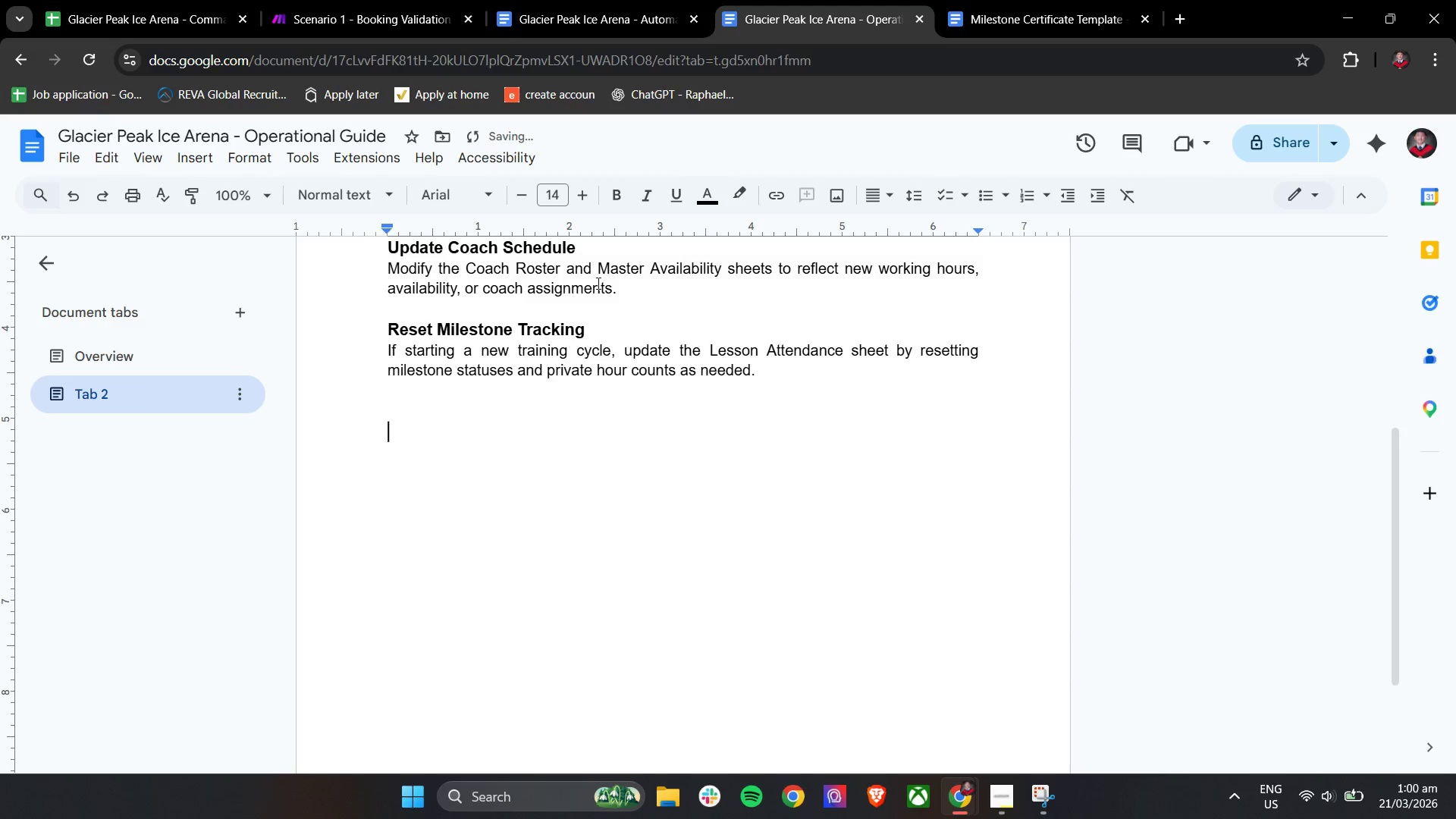 
type(This sys )
key(Backspace)
type(tem s)
key(Backspace)
type(is designed to be cs)
key(Backspace)
key(Backspace)
type(c)
key(Backspace)
type(scla)
key(Backspace)
key(Backspace)
type(alable and resilient )
key(Backspace)
type( ,)
key(Backspace)
type(, ensuring smook)
key(Backspace)
type(th operations across booking, srvice)
key(Backspace)
key(Backspace)
key(Backspace)
key(Backspace)
key(Backspace)
type(ervice tracking, and membership management while handling errors f)
key(Backspace)
type(gracefully)
 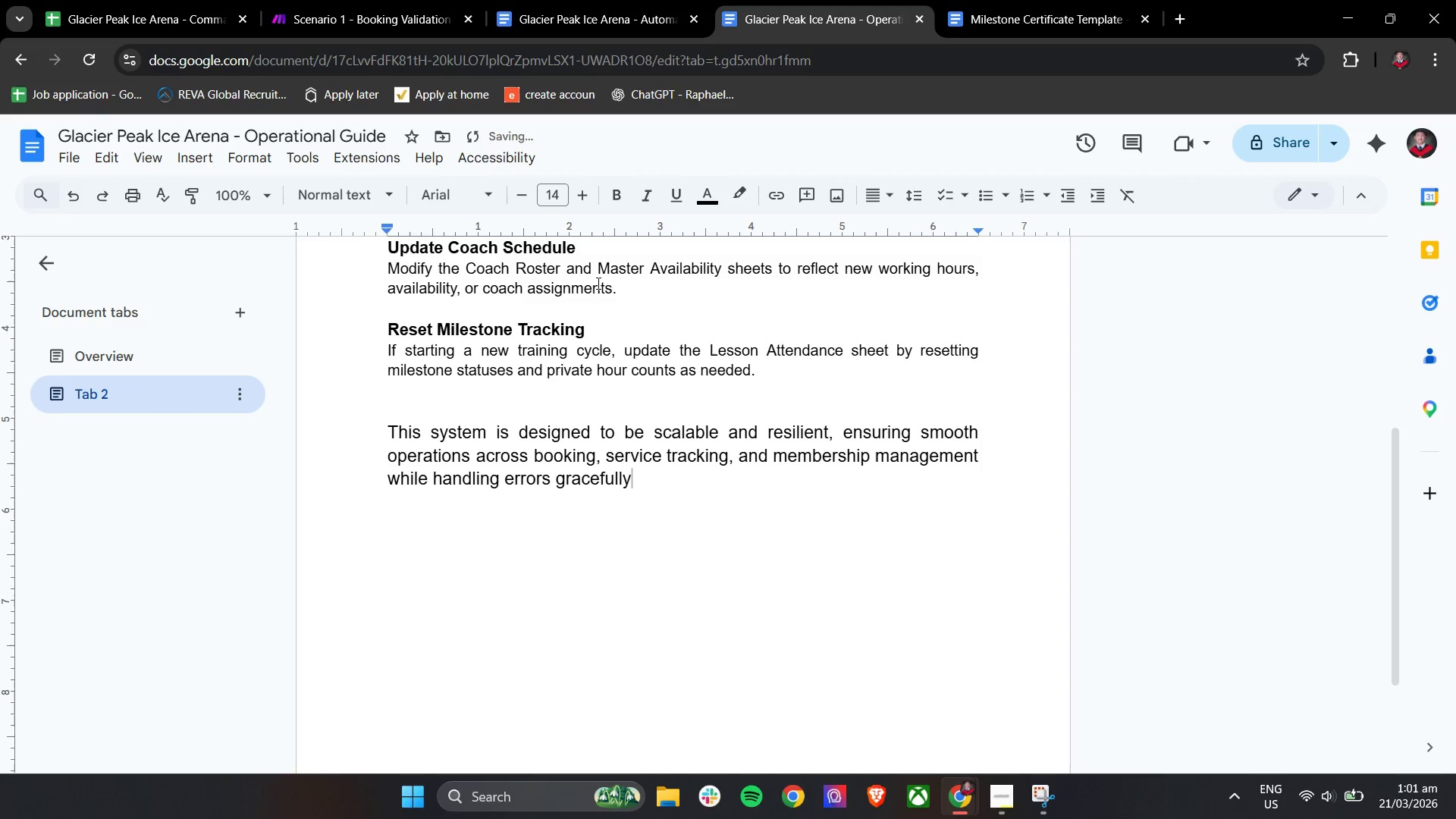 
left_click([667, 495])
 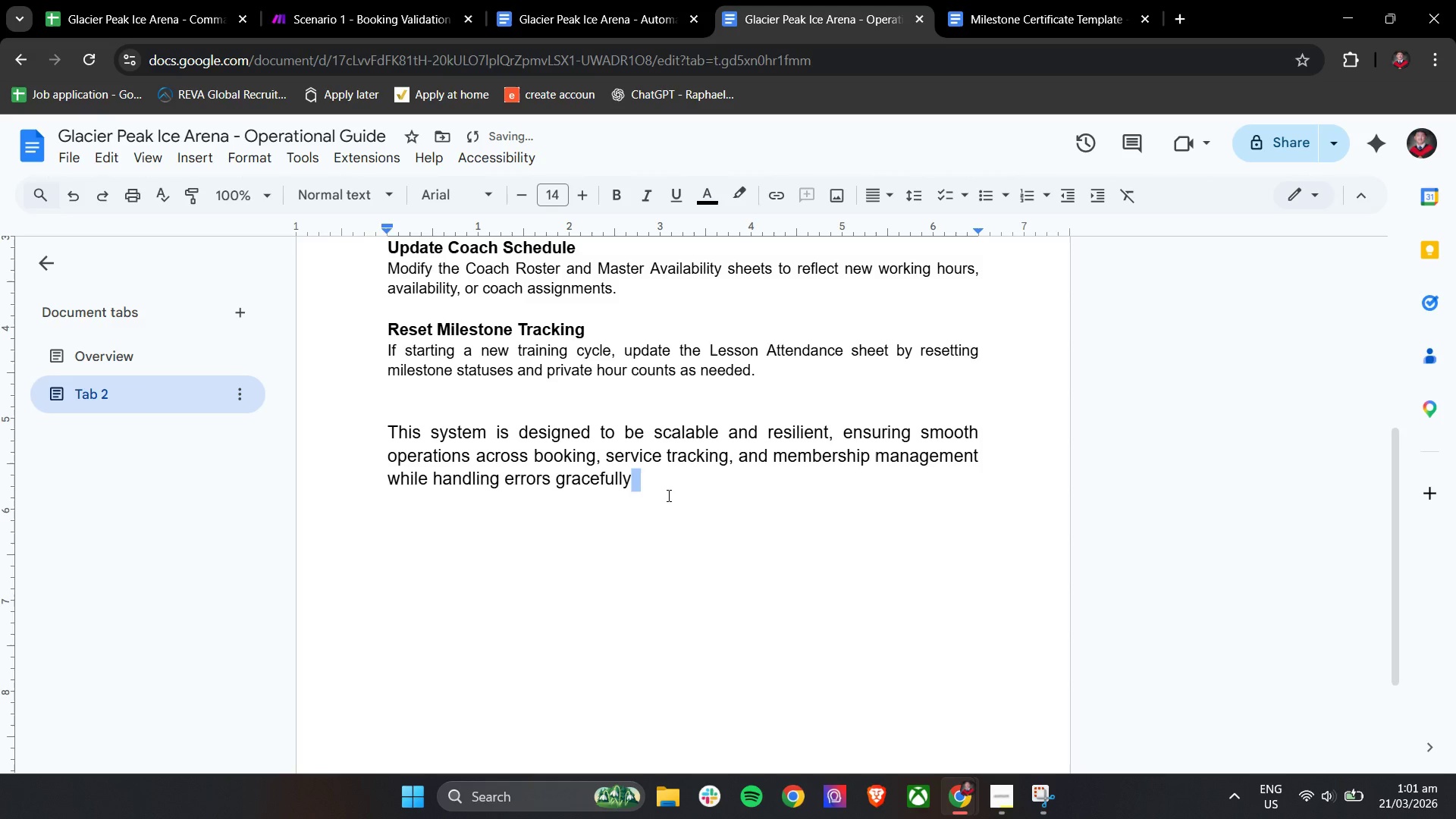 
left_click_drag(start_coordinate=[667, 495], to_coordinate=[393, 428])
 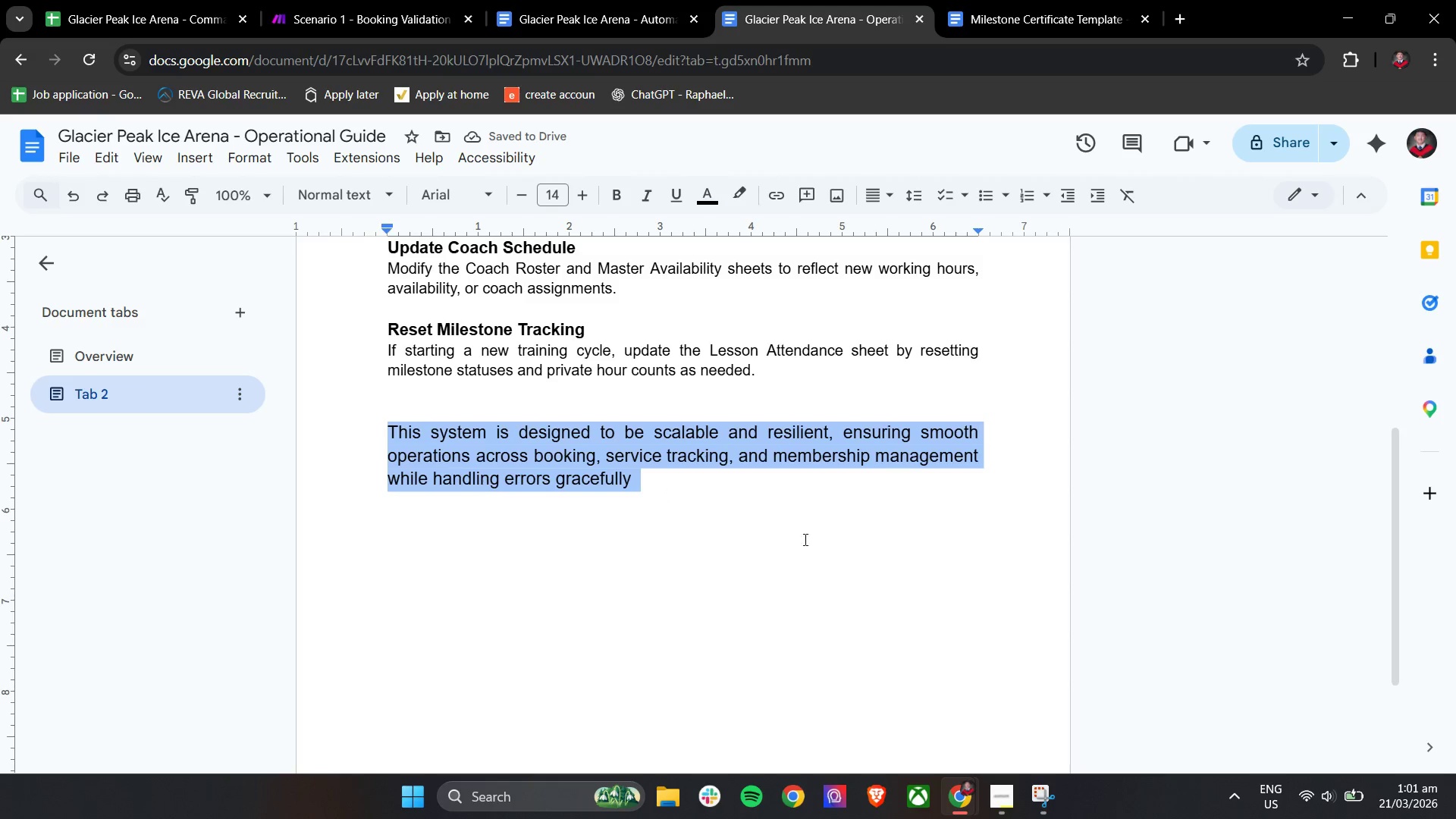 
left_click([767, 503])
 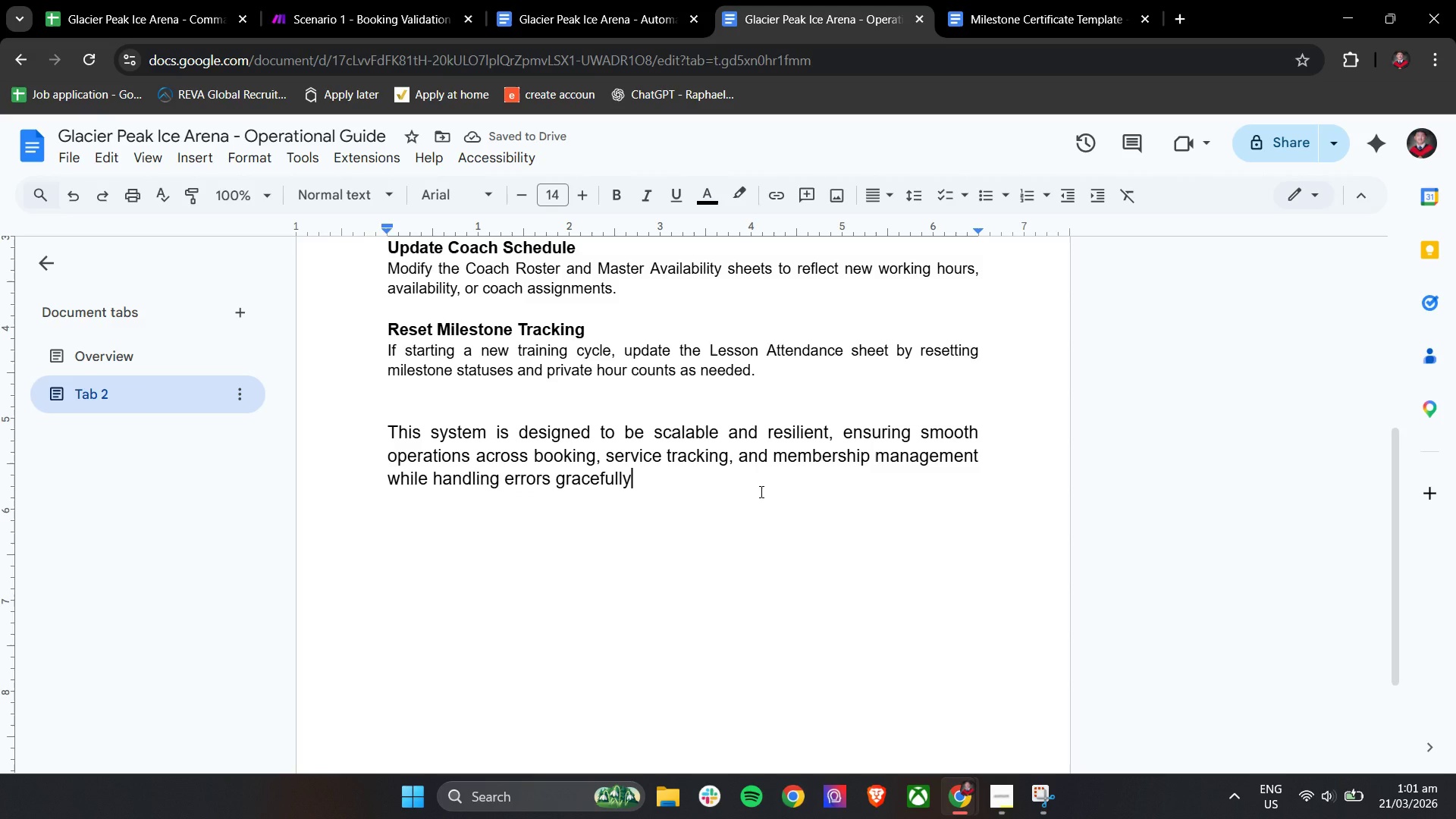 
key(Period)
 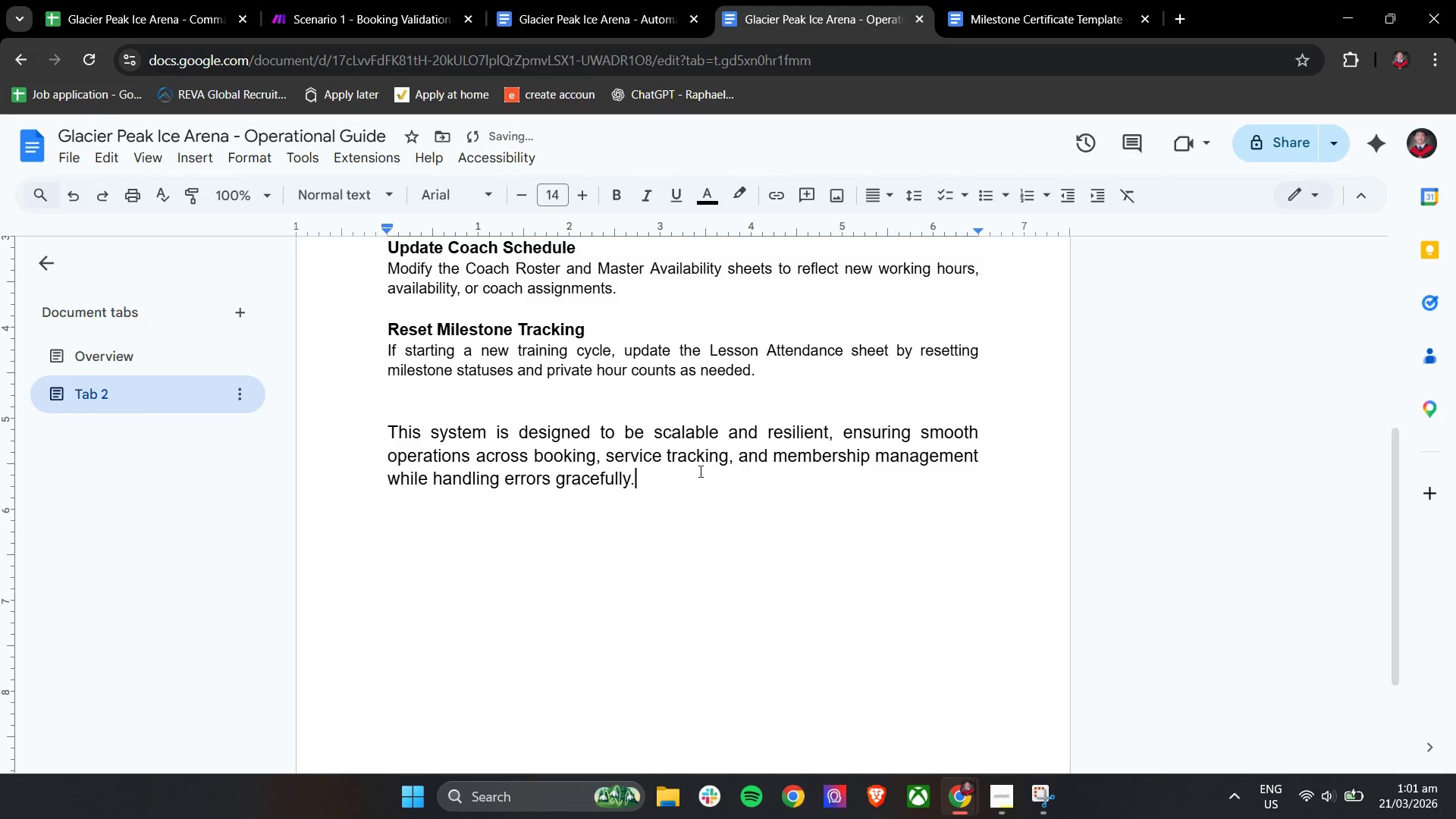 
left_click_drag(start_coordinate=[696, 469], to_coordinate=[379, 423])
 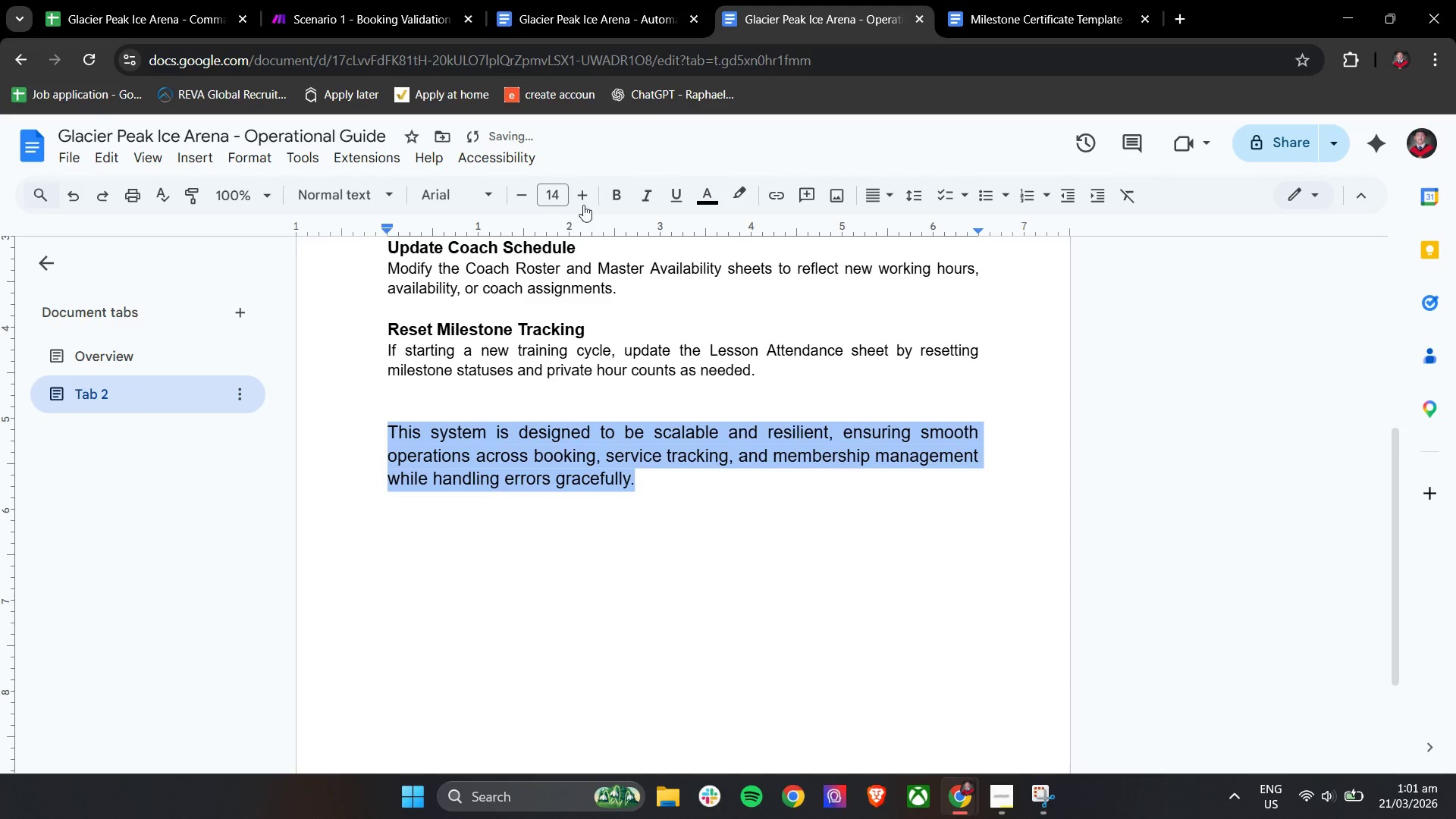 
left_click([618, 184])
 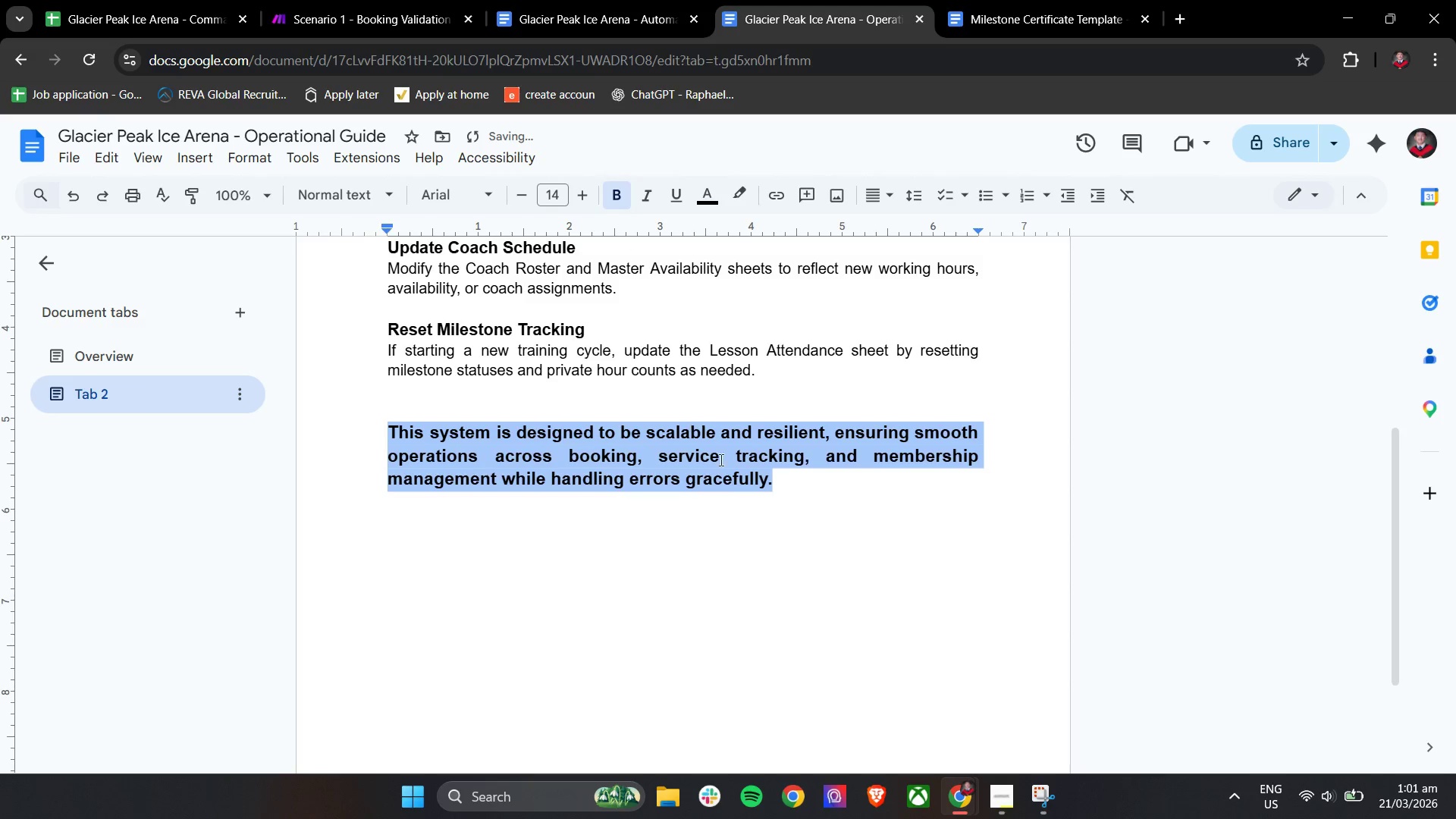 